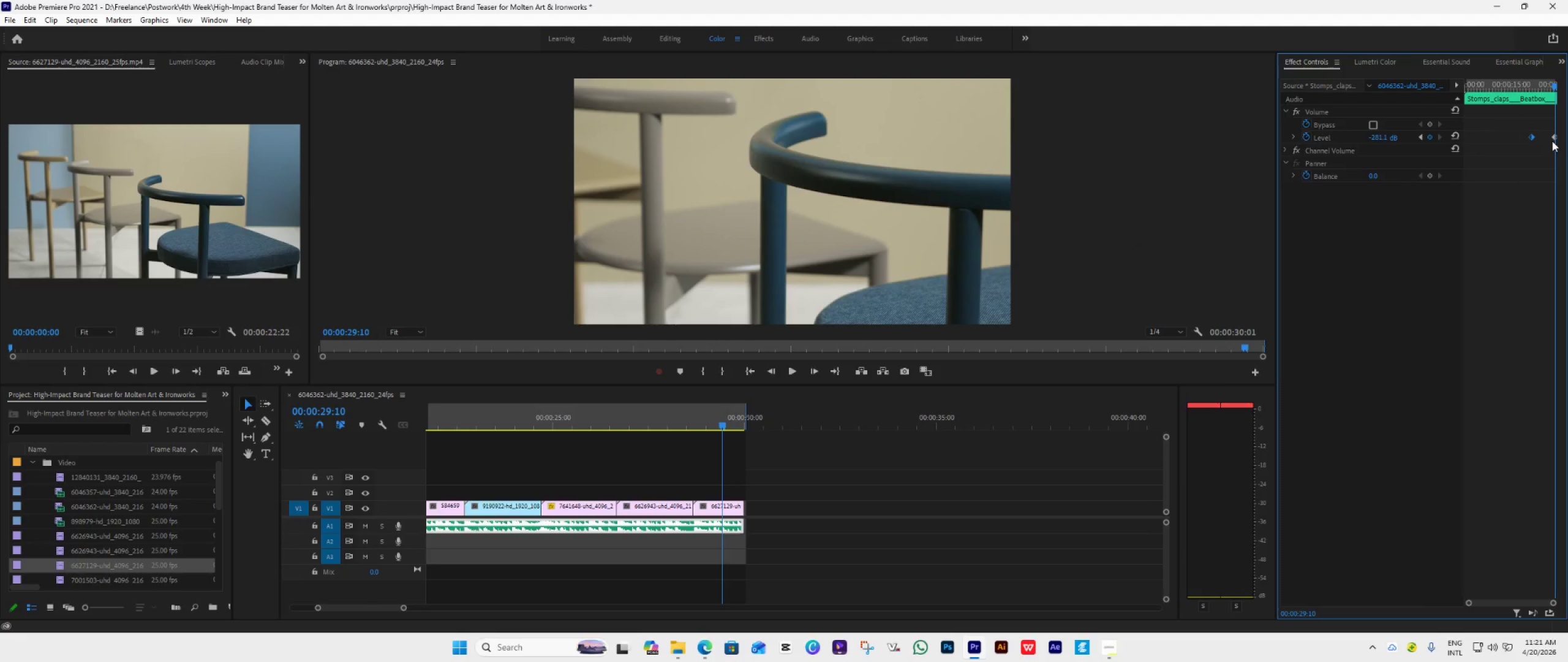 
left_click_drag(start_coordinate=[1554, 137], to_coordinate=[1567, 162])
 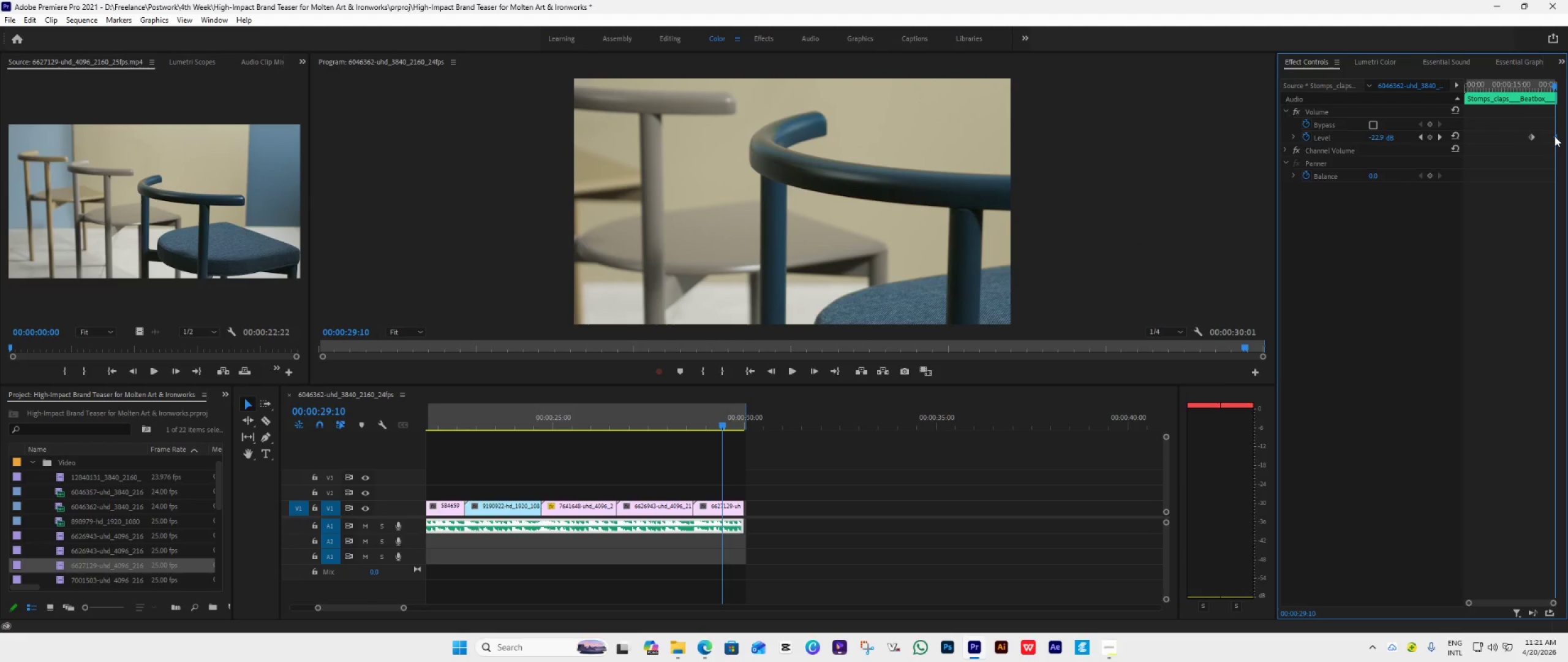 
left_click_drag(start_coordinate=[1555, 136], to_coordinate=[1567, 143])
 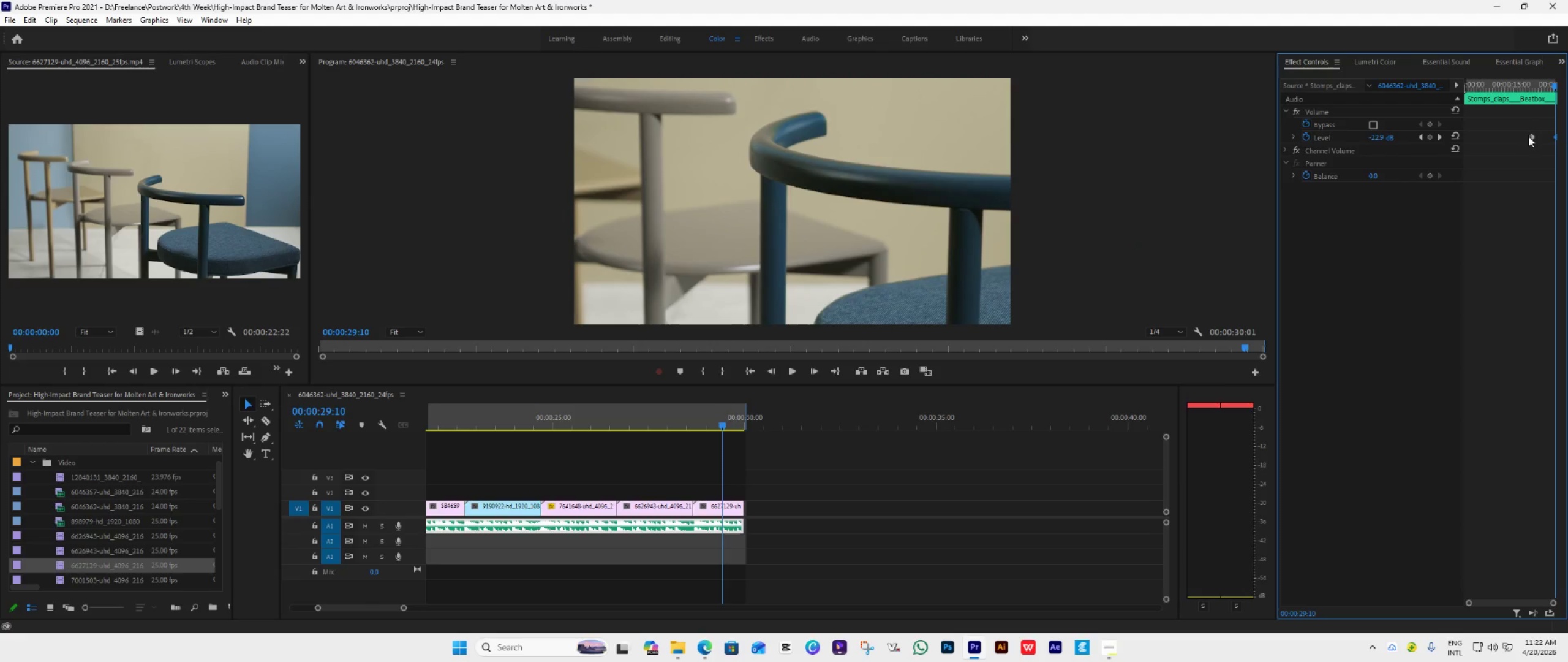 
left_click_drag(start_coordinate=[1531, 138], to_coordinate=[1553, 159])
 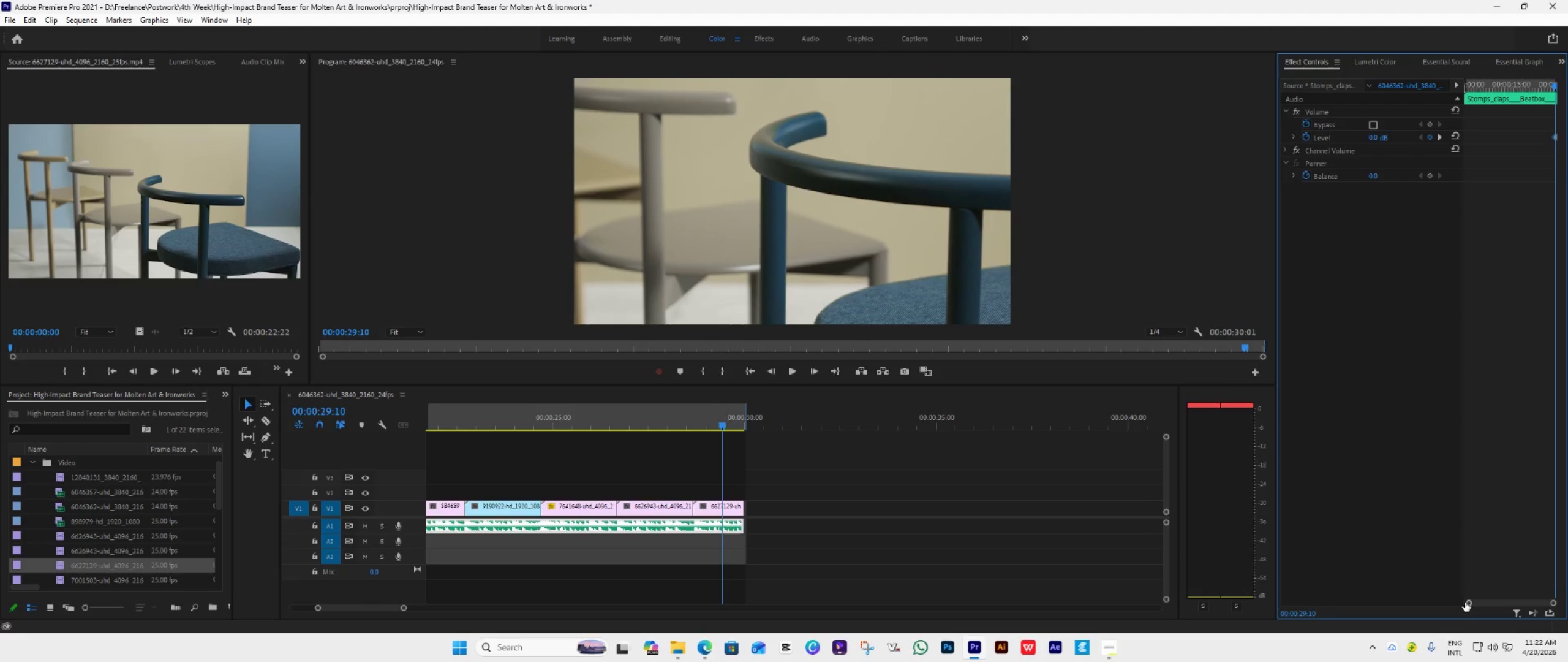 
left_click_drag(start_coordinate=[1469, 599], to_coordinate=[1504, 607])
 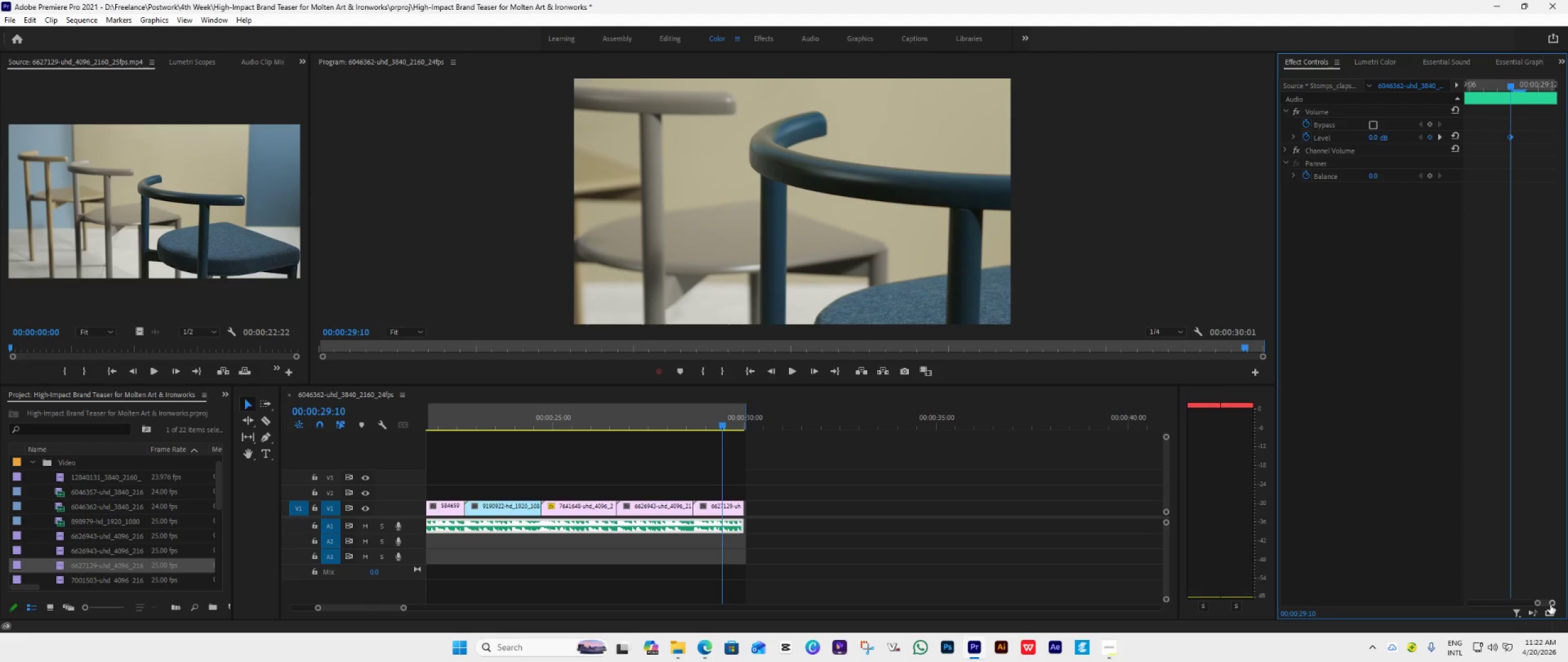 
left_click_drag(start_coordinate=[1537, 604], to_coordinate=[1523, 606])
 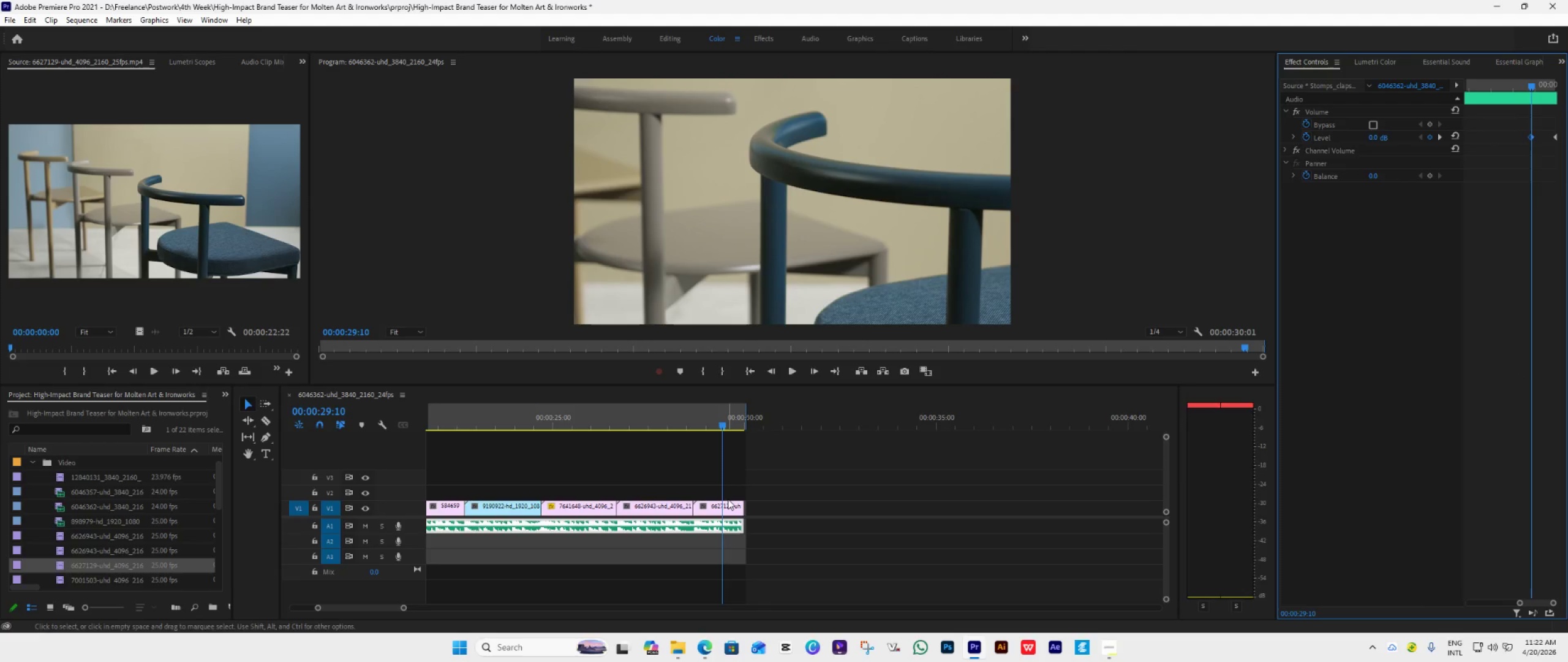 
wait(6.22)
 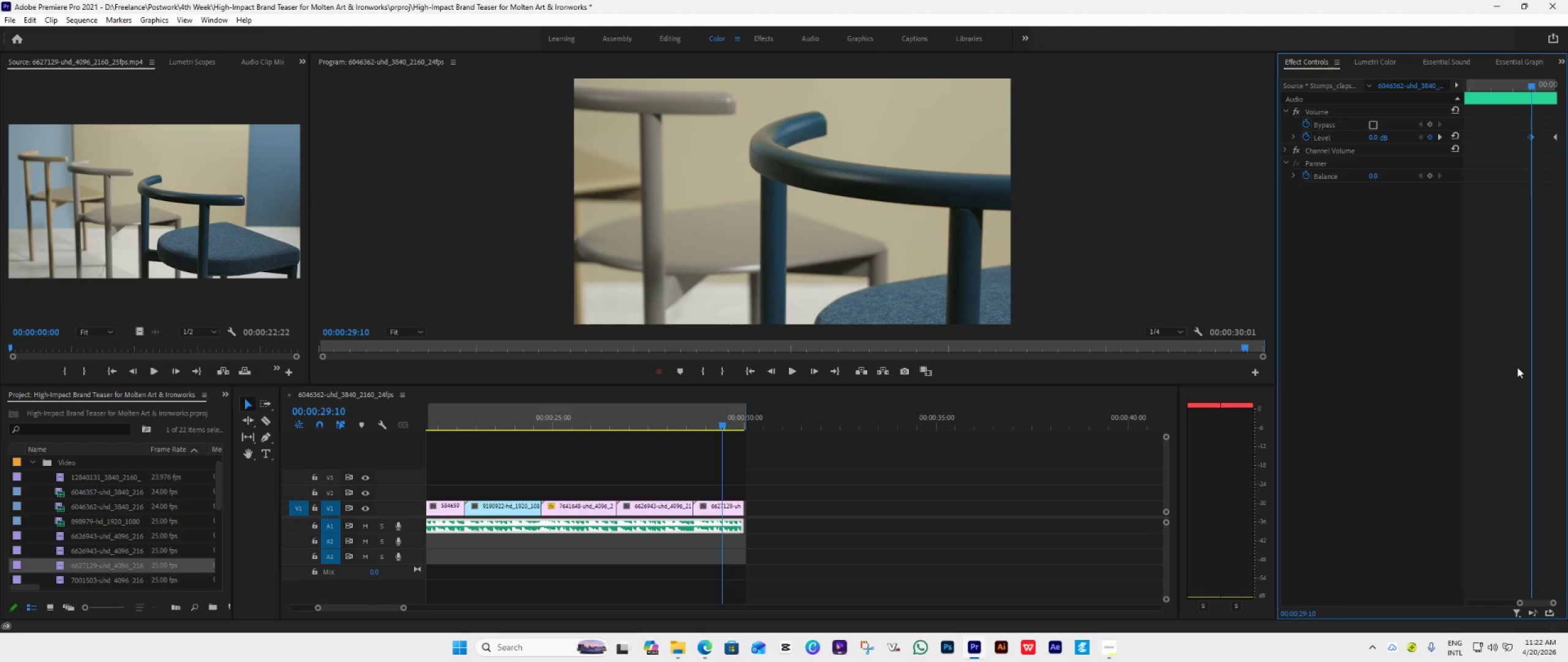 
right_click([733, 501])
 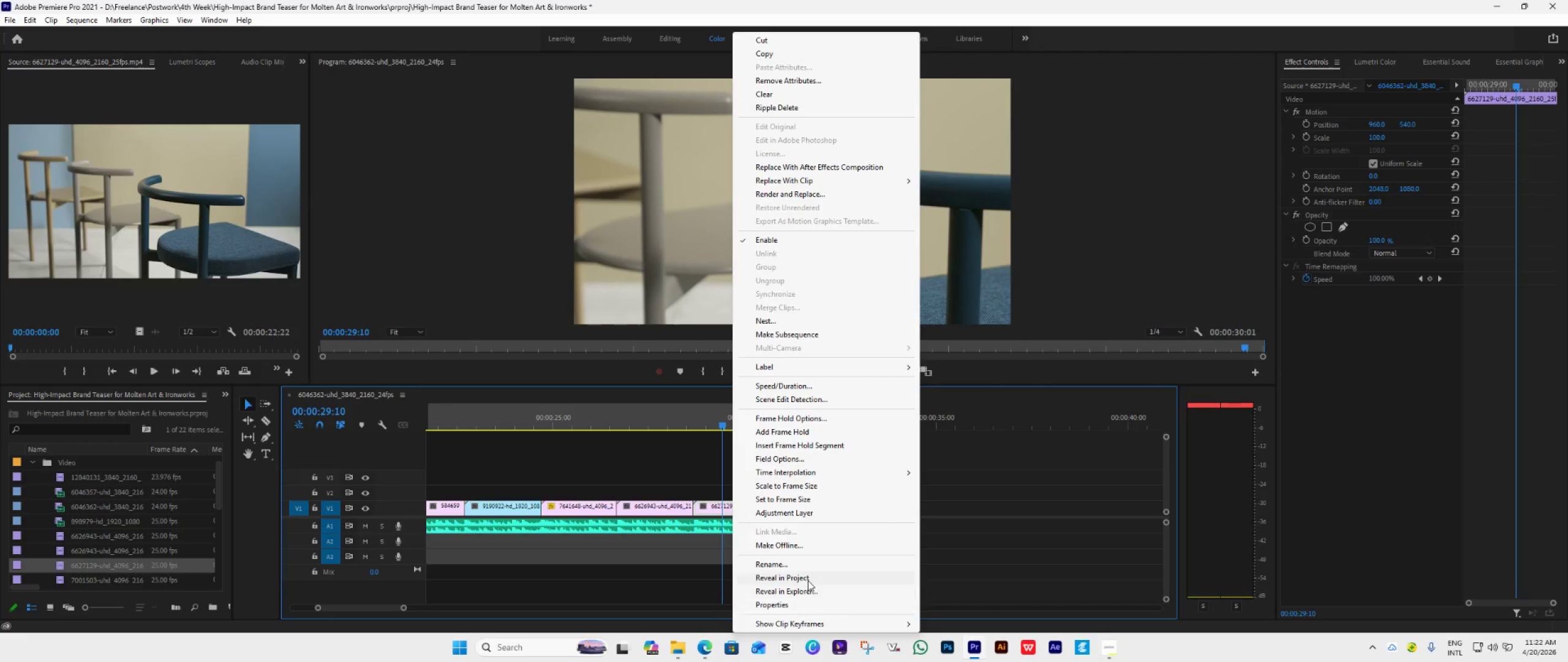 
left_click([813, 496])
 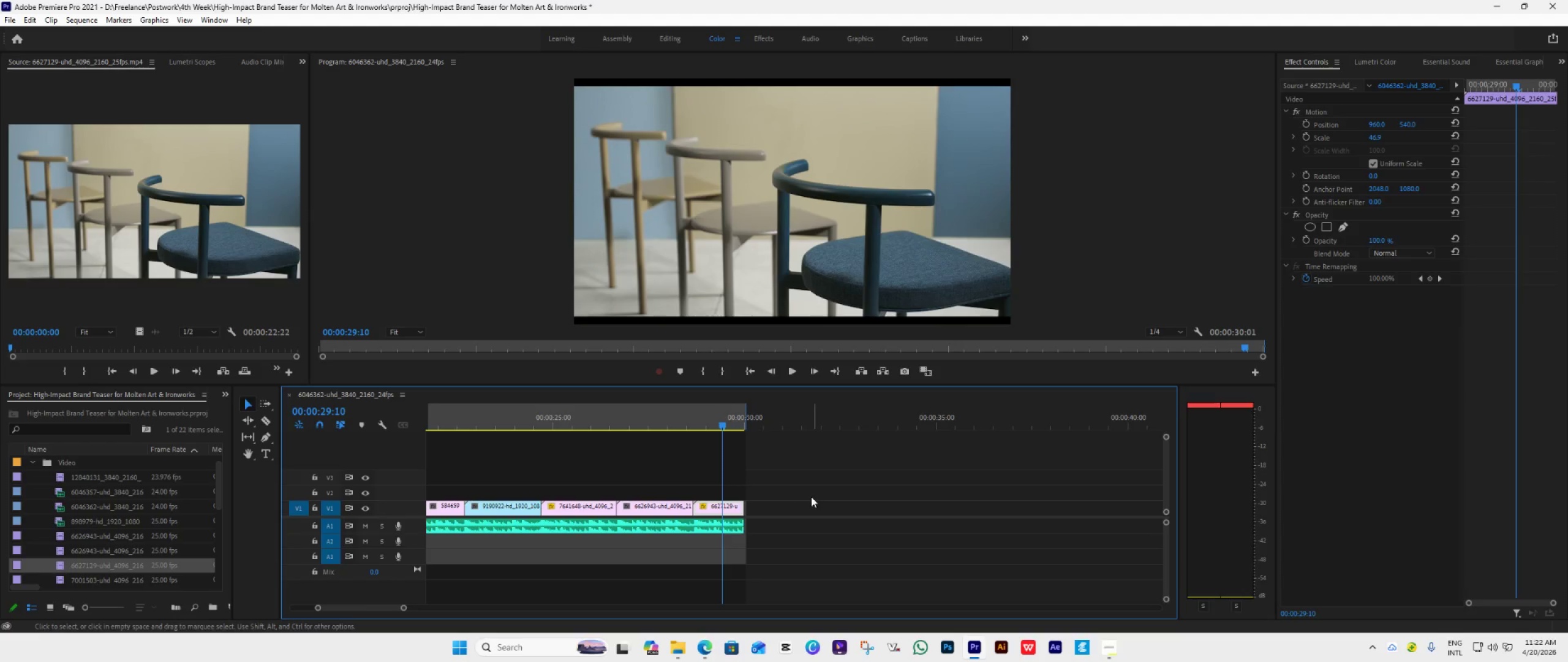 
left_click_drag(start_coordinate=[718, 423], to_coordinate=[665, 463])
 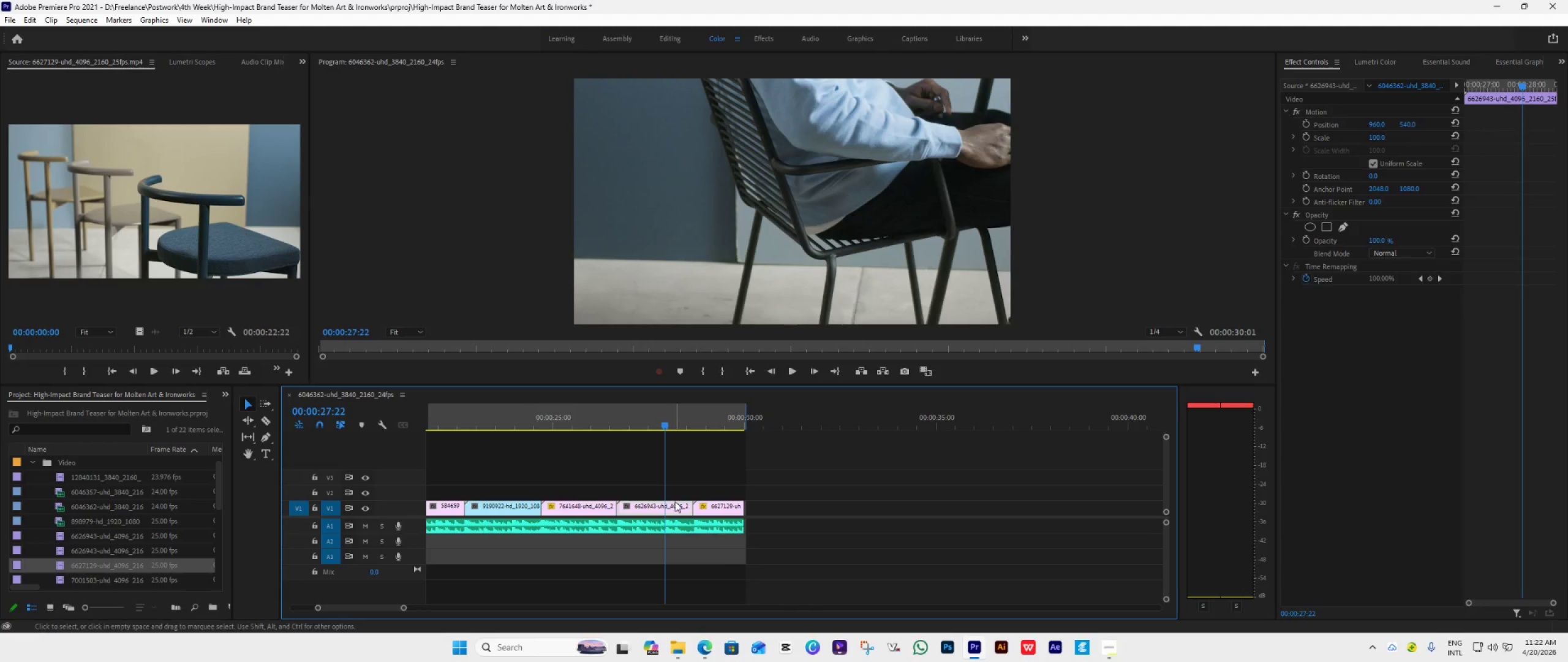 
left_click([675, 501])
 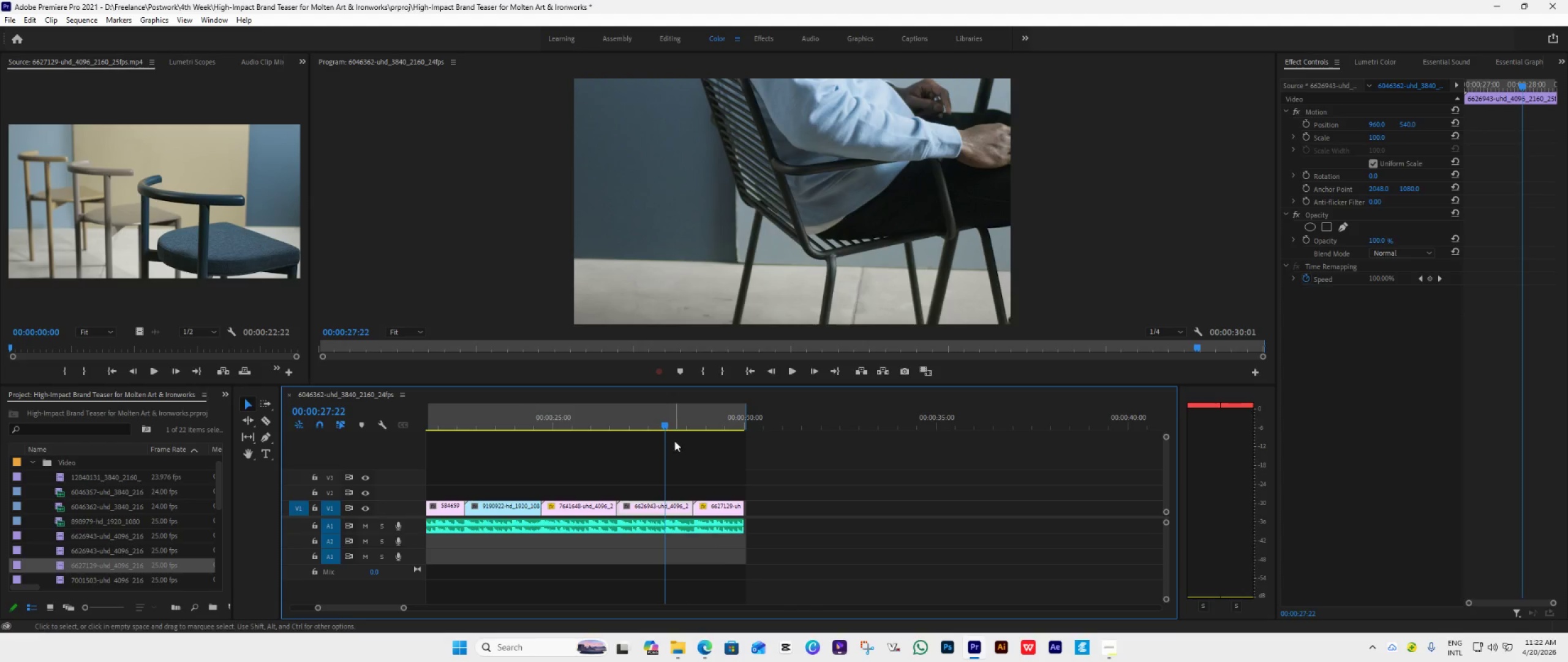 
left_click_drag(start_coordinate=[668, 422], to_coordinate=[595, 474])
 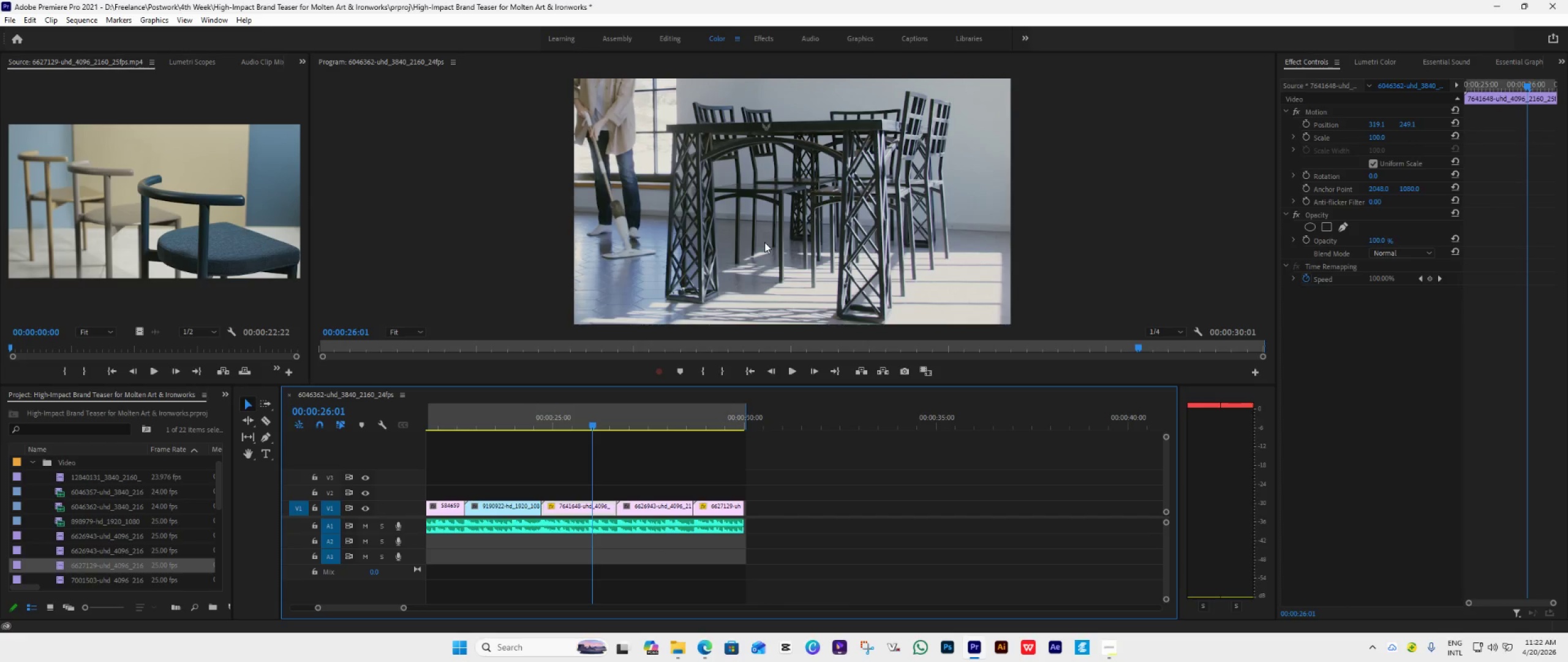 
double_click([764, 242])
 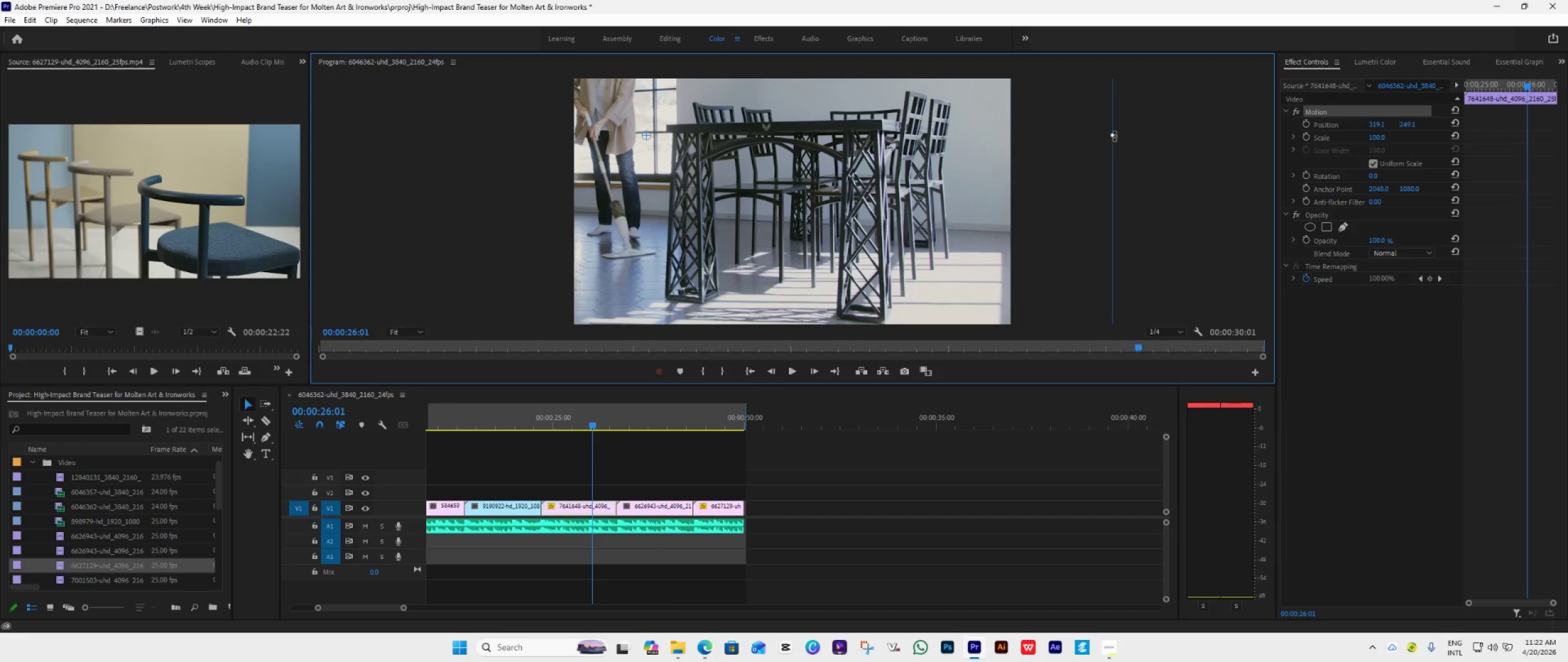 
left_click_drag(start_coordinate=[1113, 136], to_coordinate=[1216, 148])
 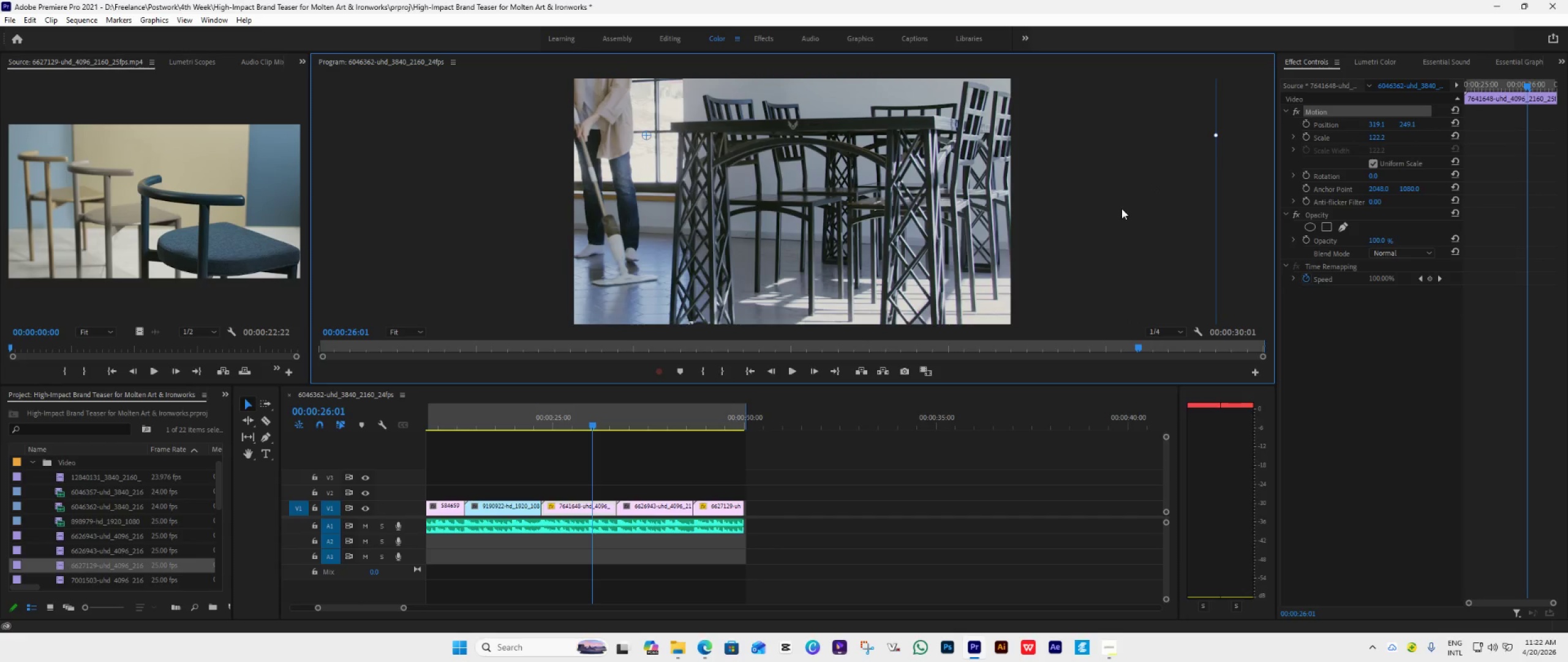 
left_click_drag(start_coordinate=[1121, 208], to_coordinate=[1052, 195])
 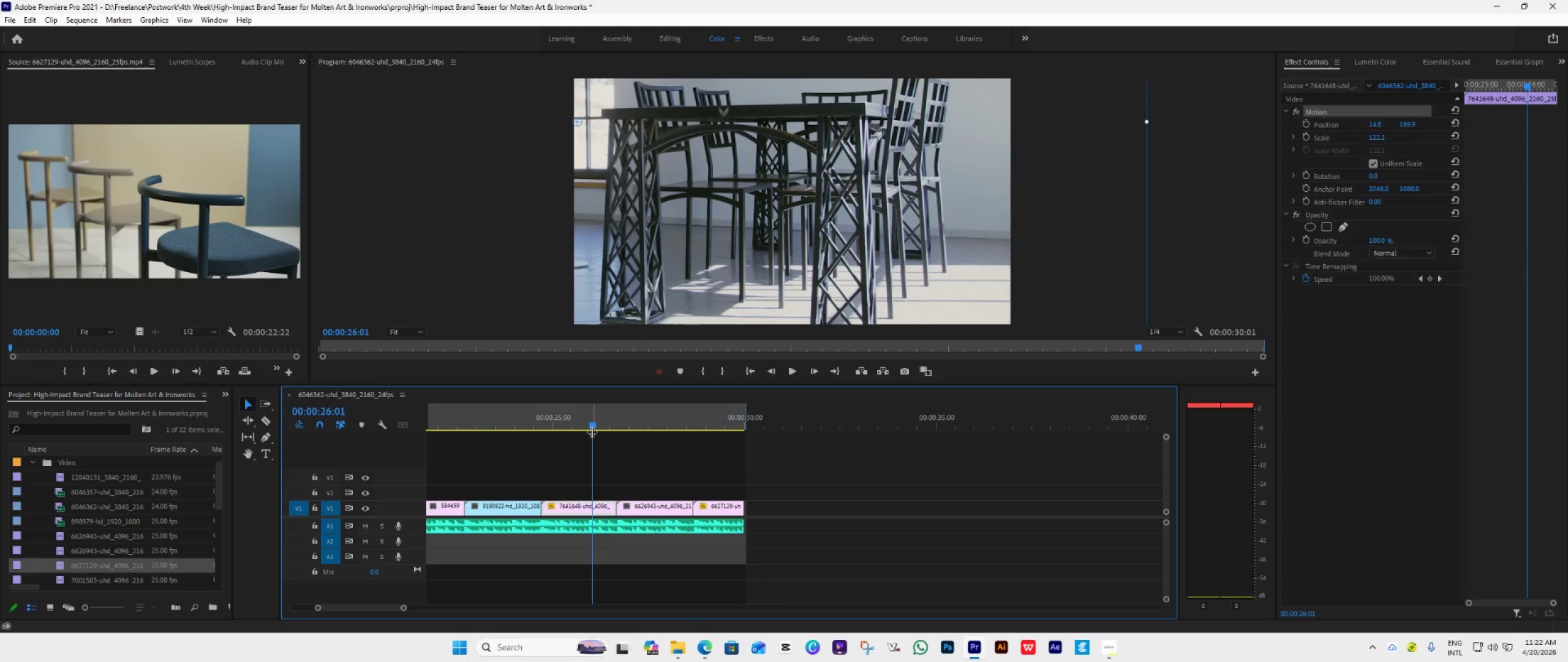 
left_click([592, 432])
 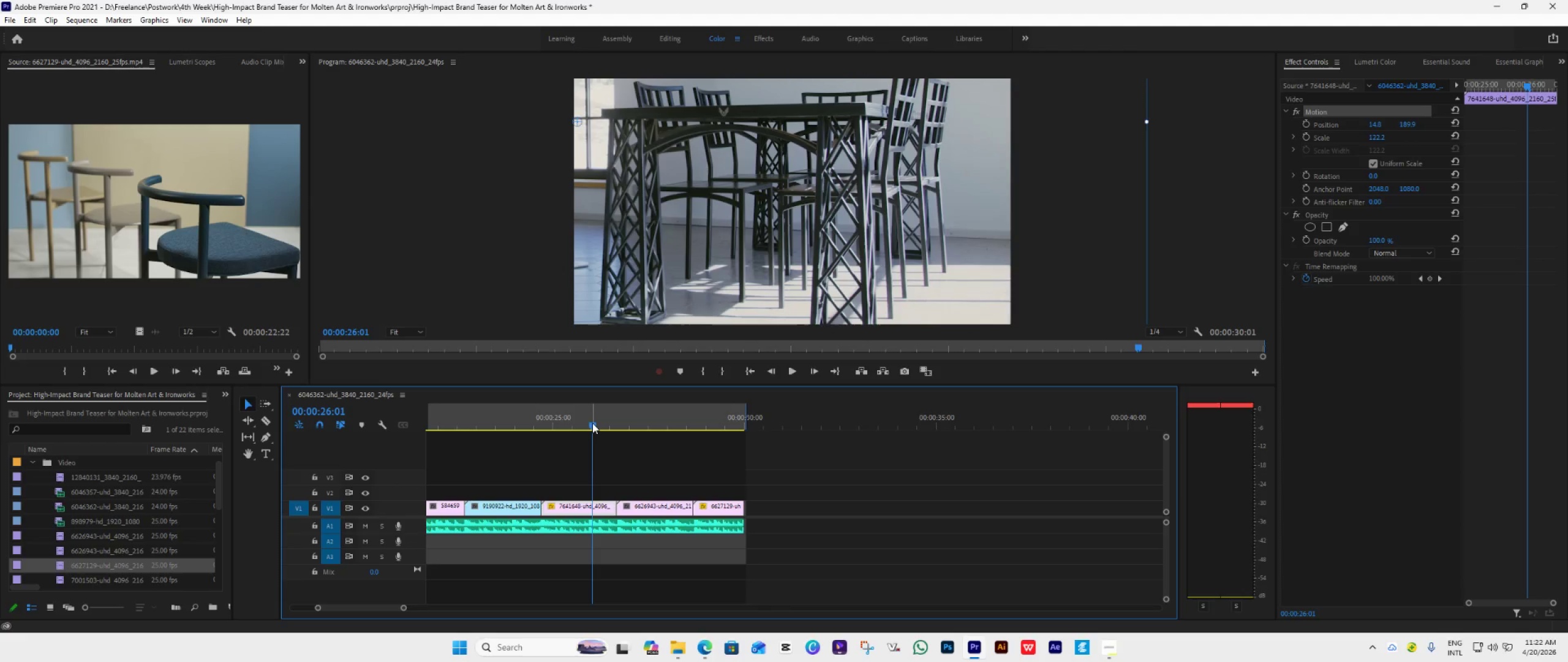 
left_click_drag(start_coordinate=[592, 423], to_coordinate=[508, 460])
 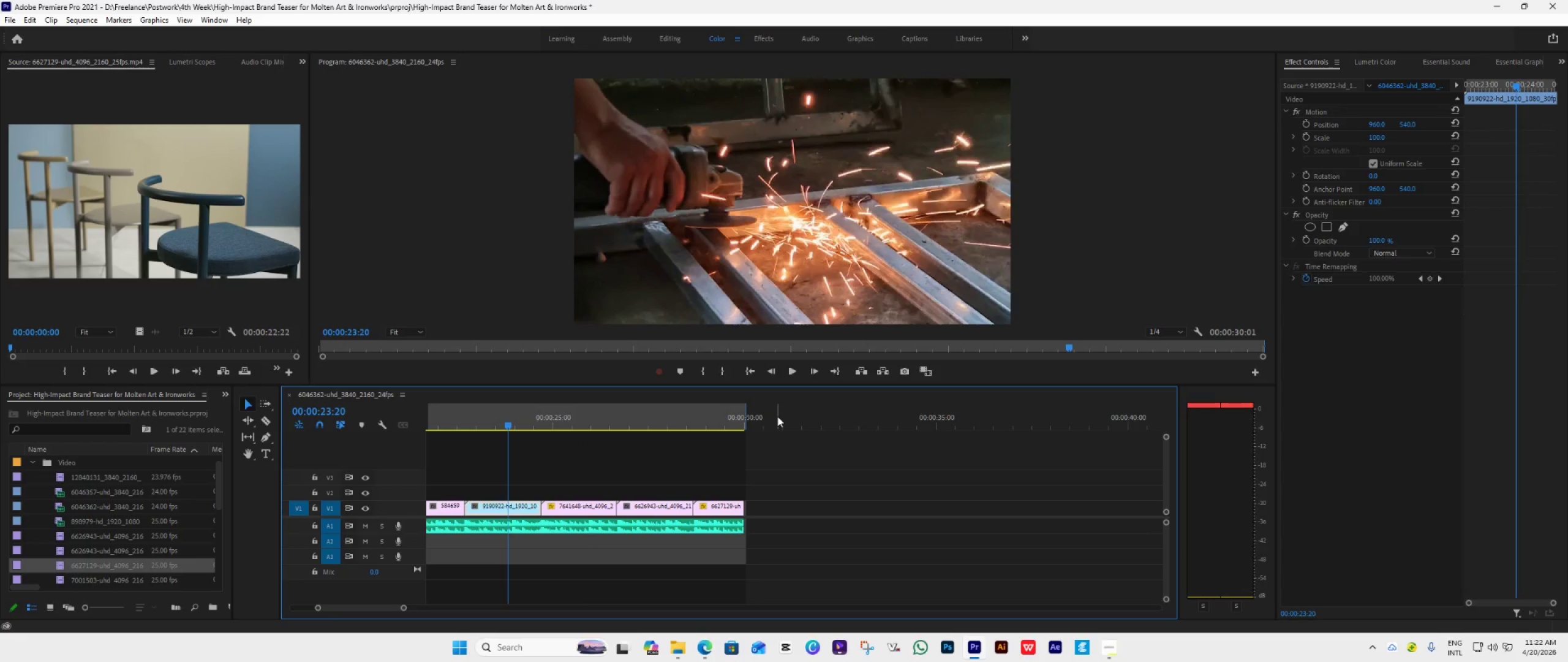 
left_click([748, 374])
 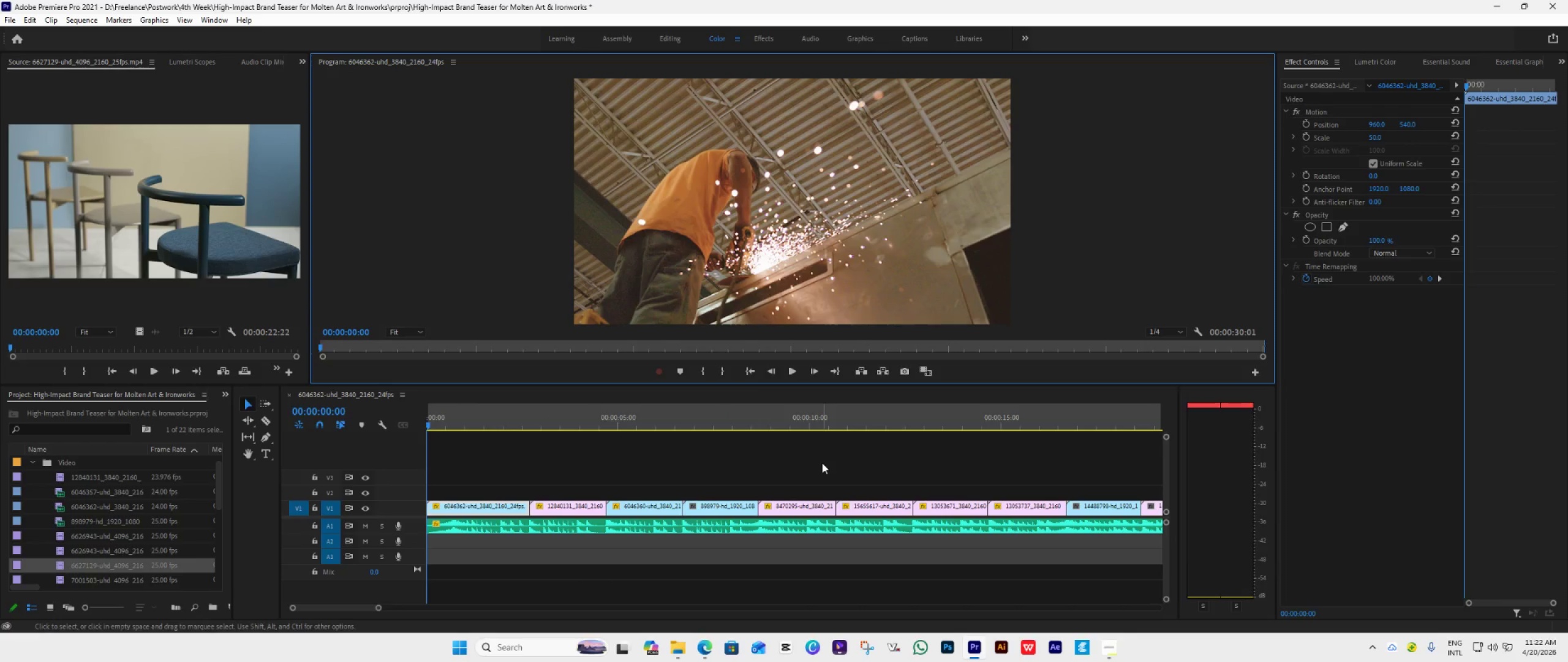 
key(Space)
 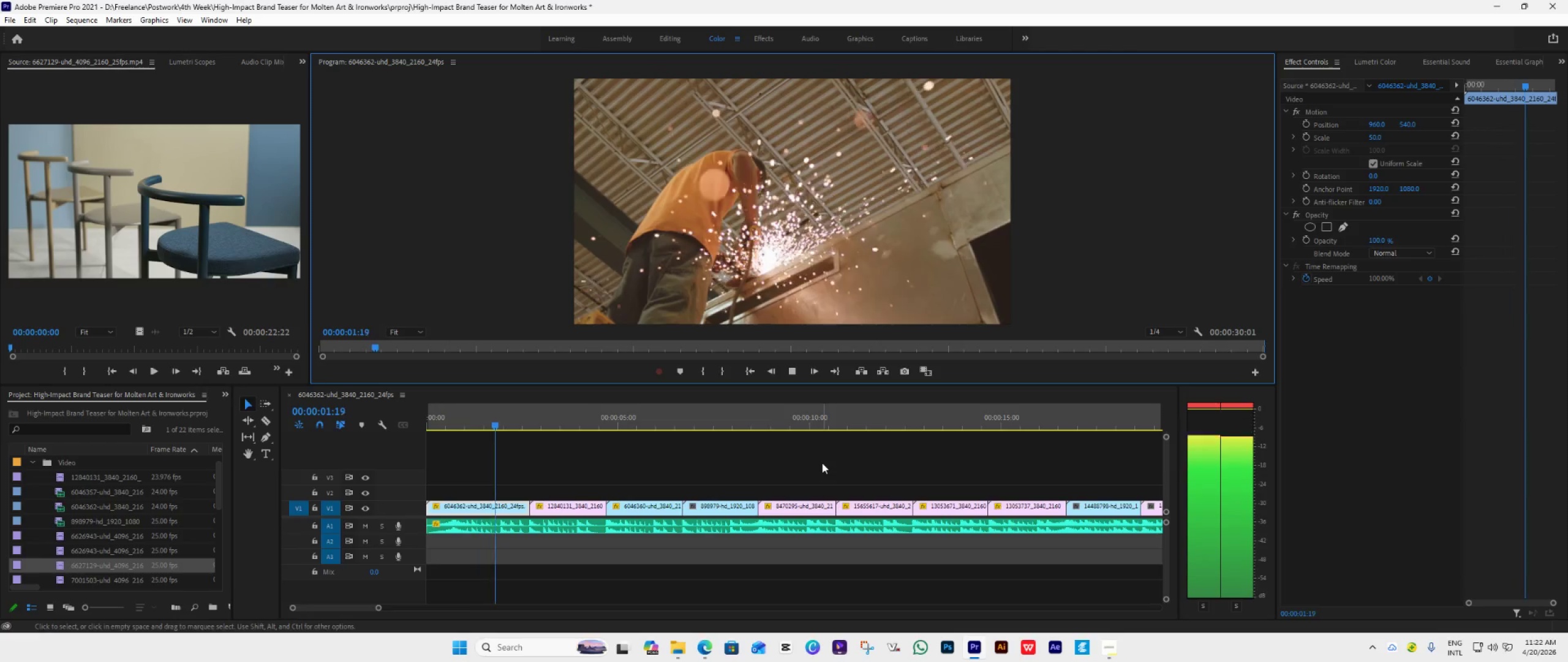 
key(Space)
 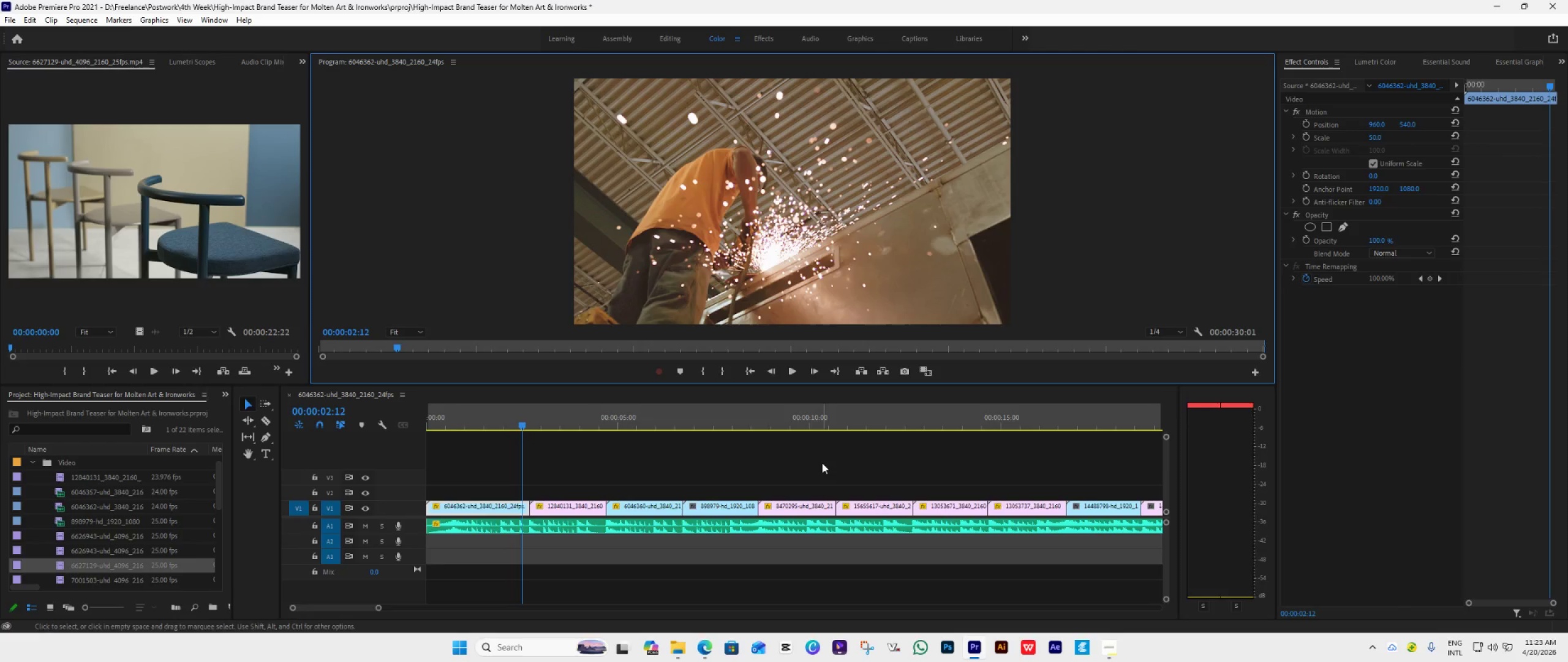 
wait(5.16)
 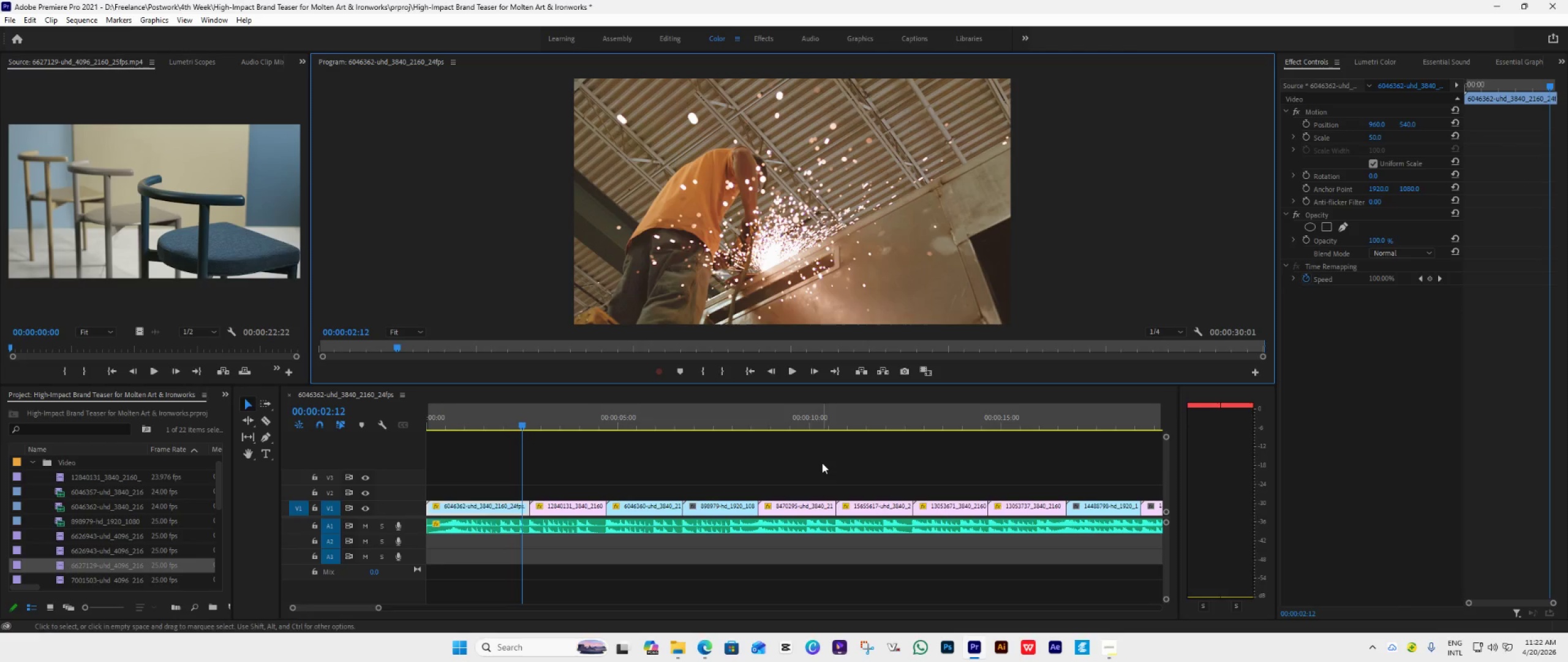 
scroll: coordinate [821, 509], scroll_direction: down, amount: 2.0
 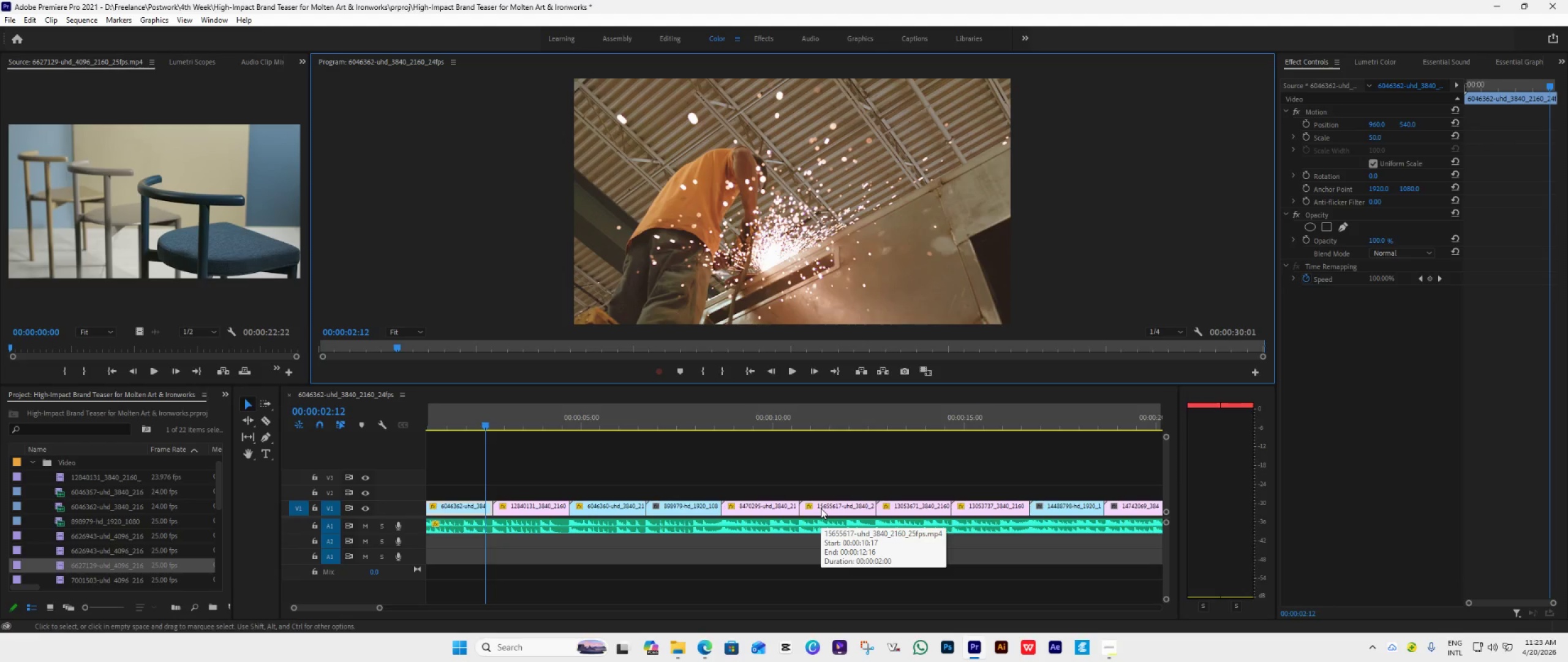 
wait(6.69)
 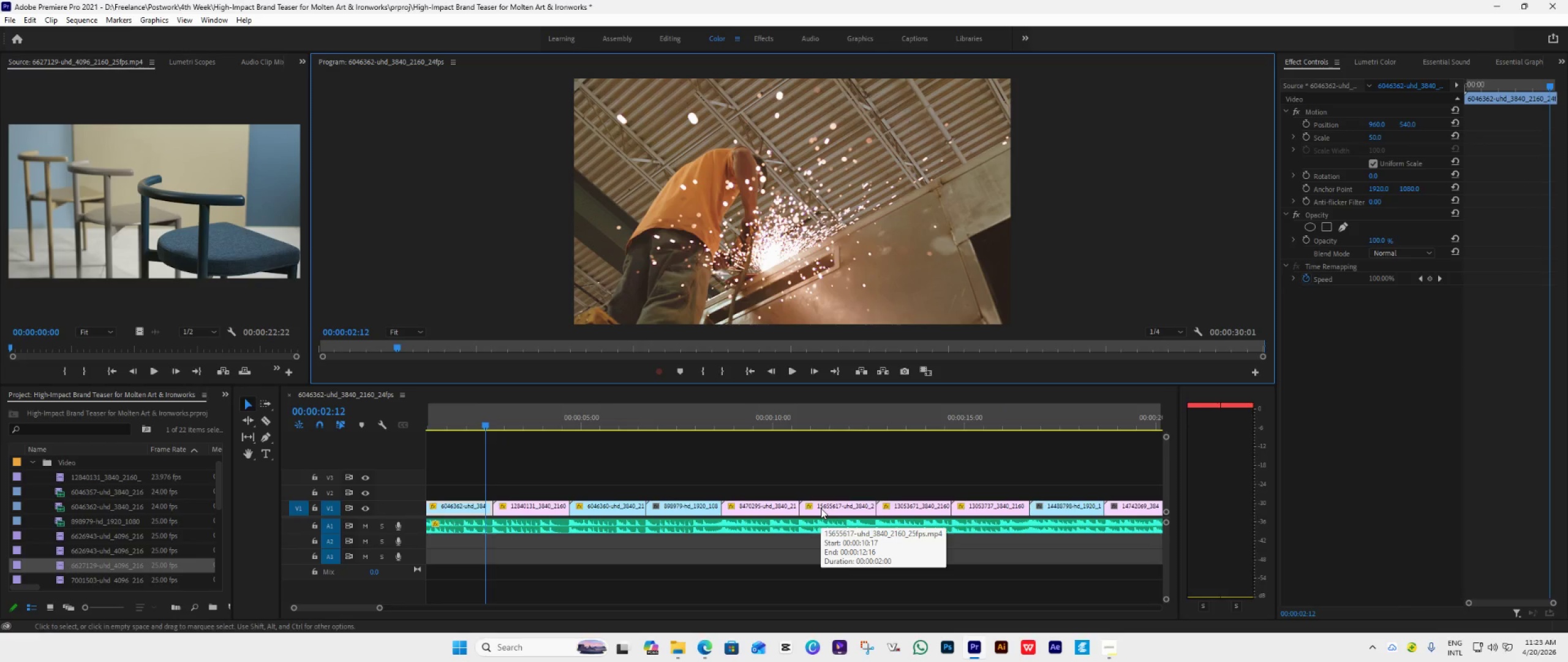 
scroll: coordinate [821, 508], scroll_direction: down, amount: 1.0
 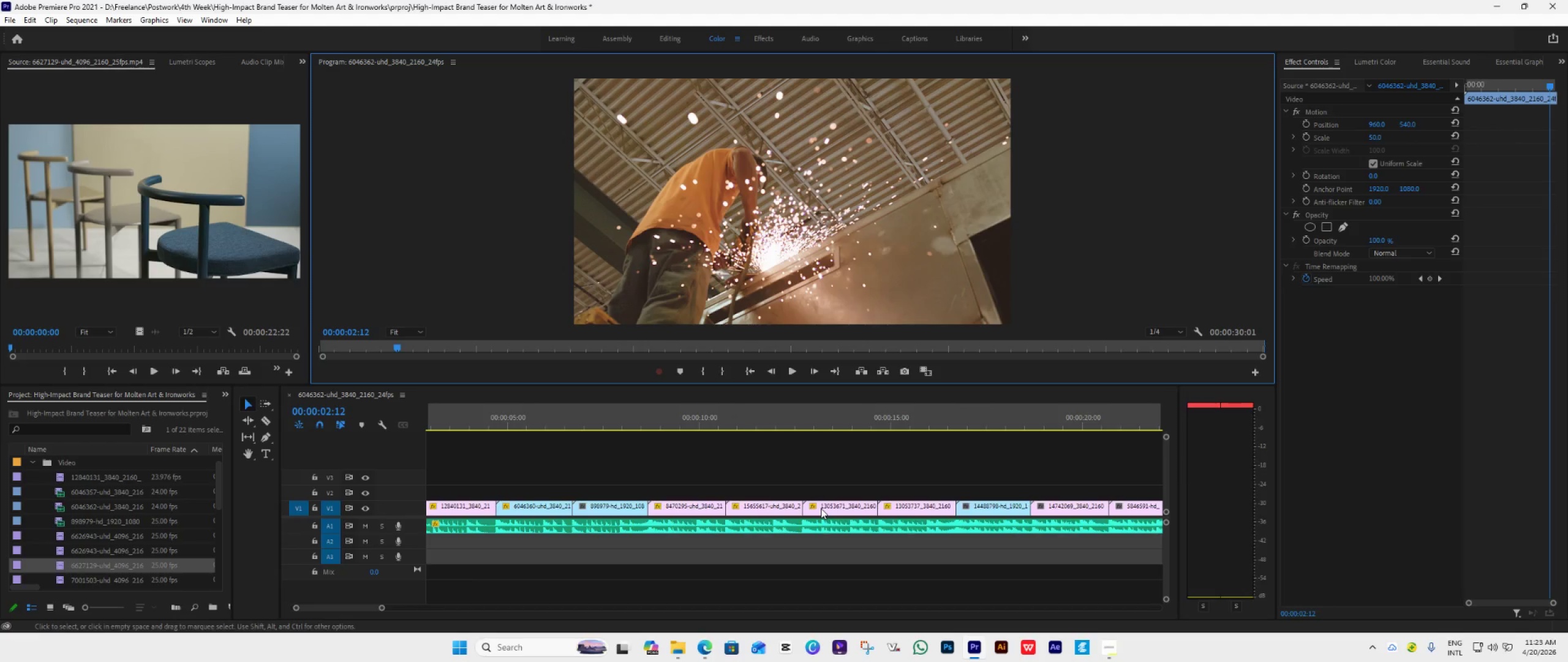 
key(Space)
 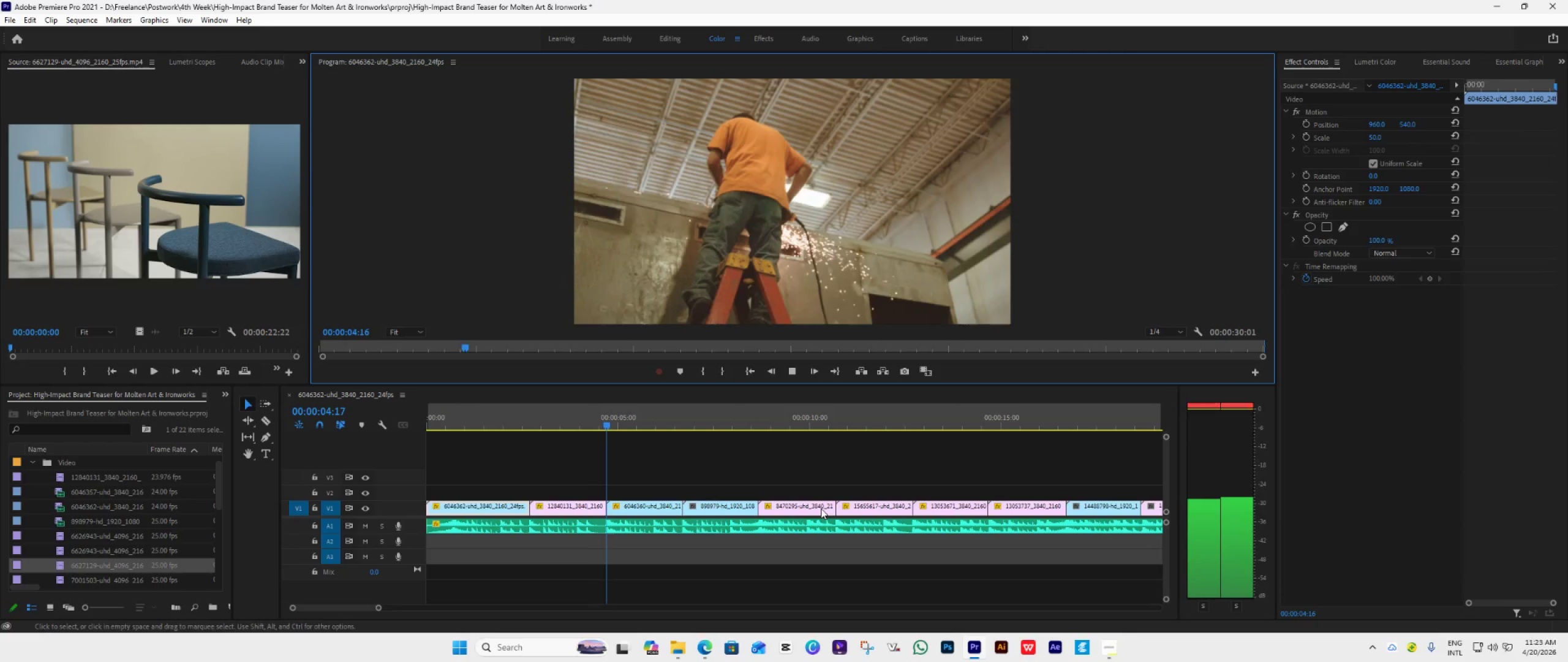 
scroll: coordinate [821, 508], scroll_direction: down, amount: 4.0
 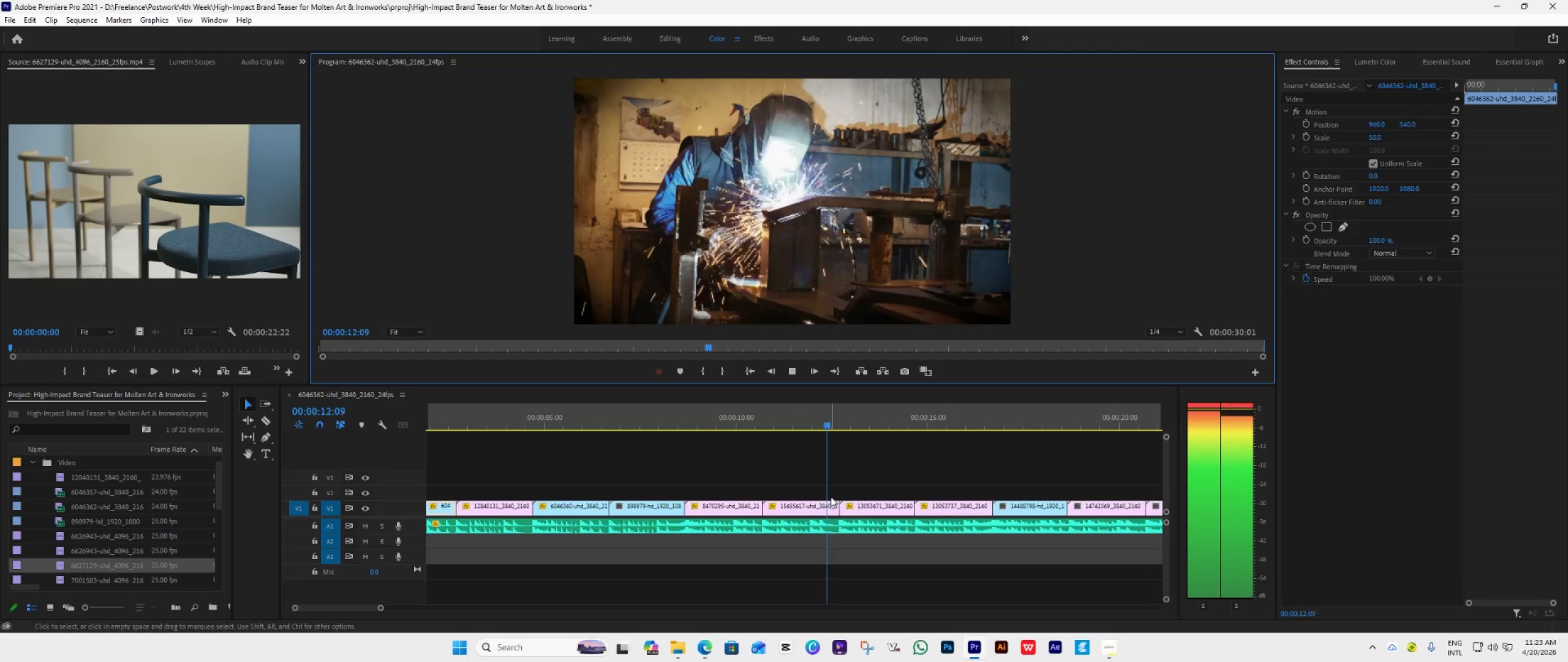 
wait(6.16)
 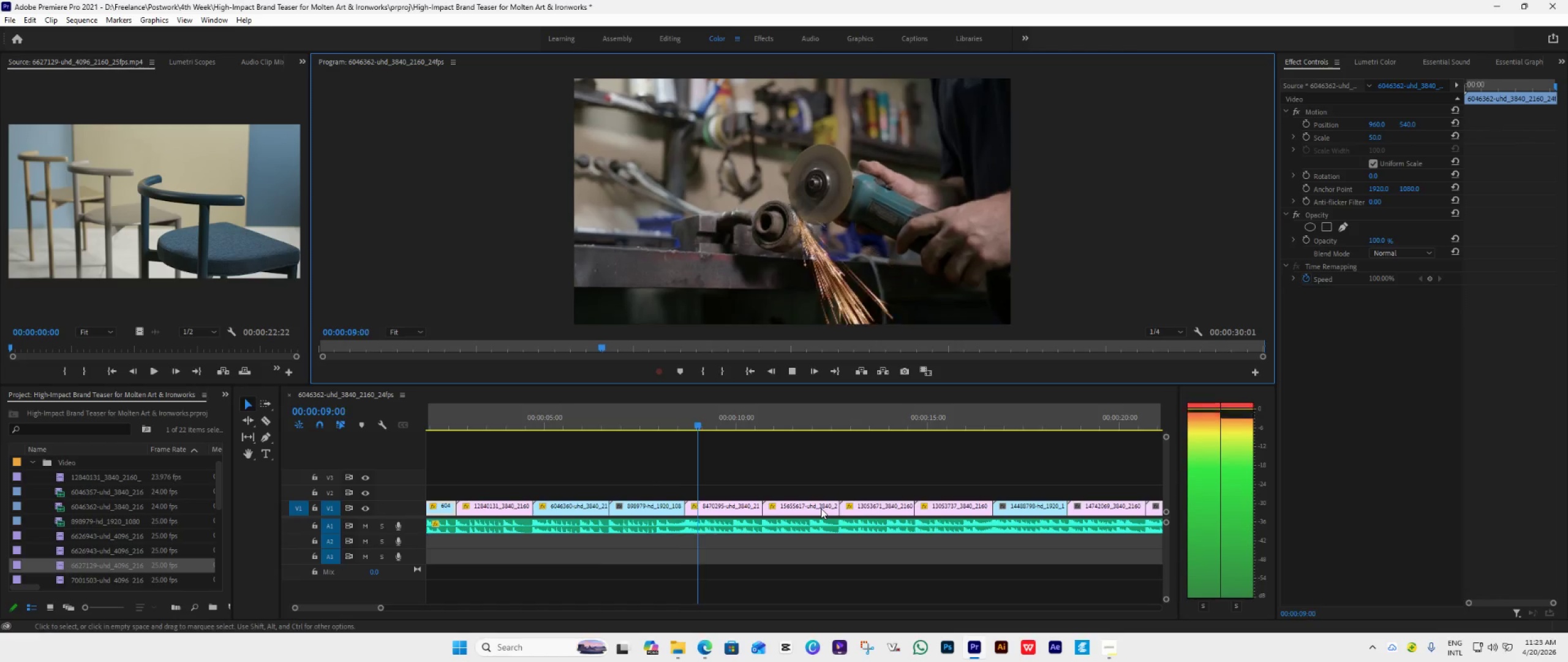 
scroll: coordinate [830, 468], scroll_direction: down, amount: 24.0
 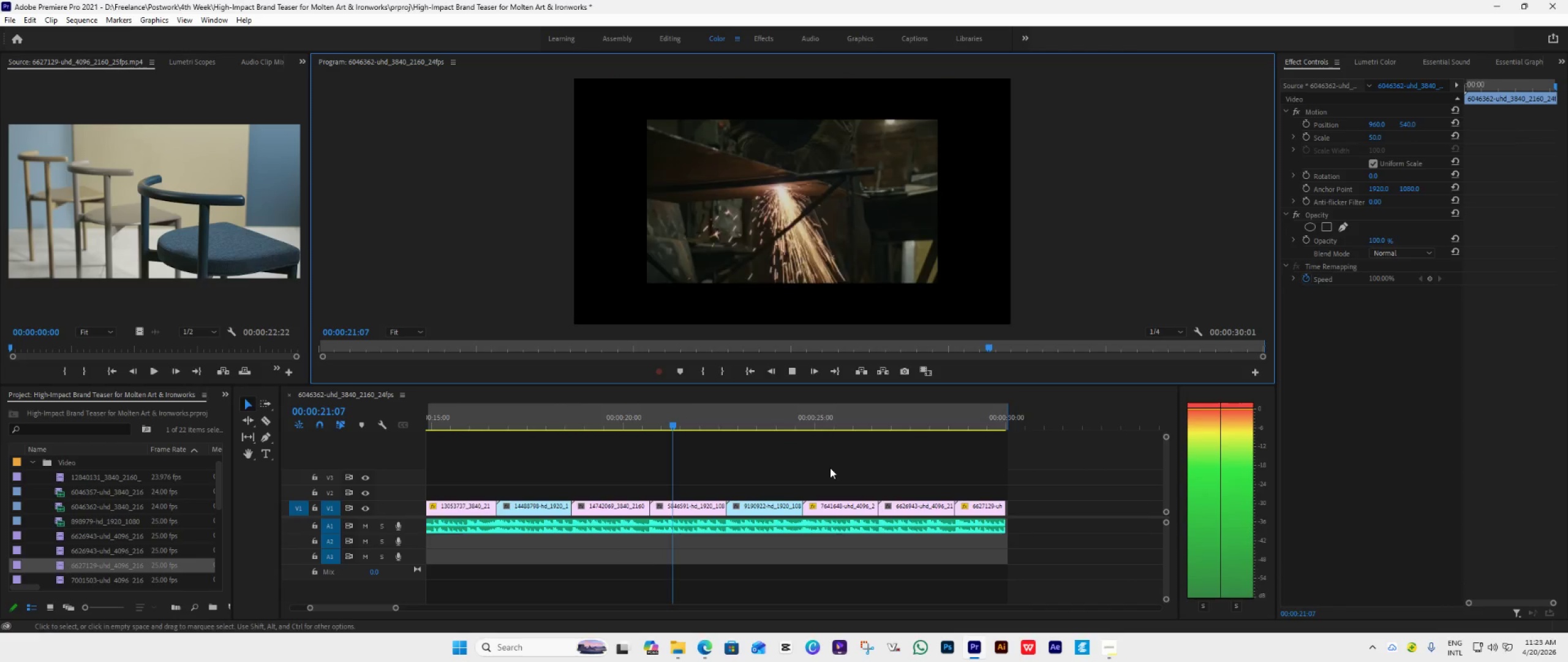 
key(Space)
 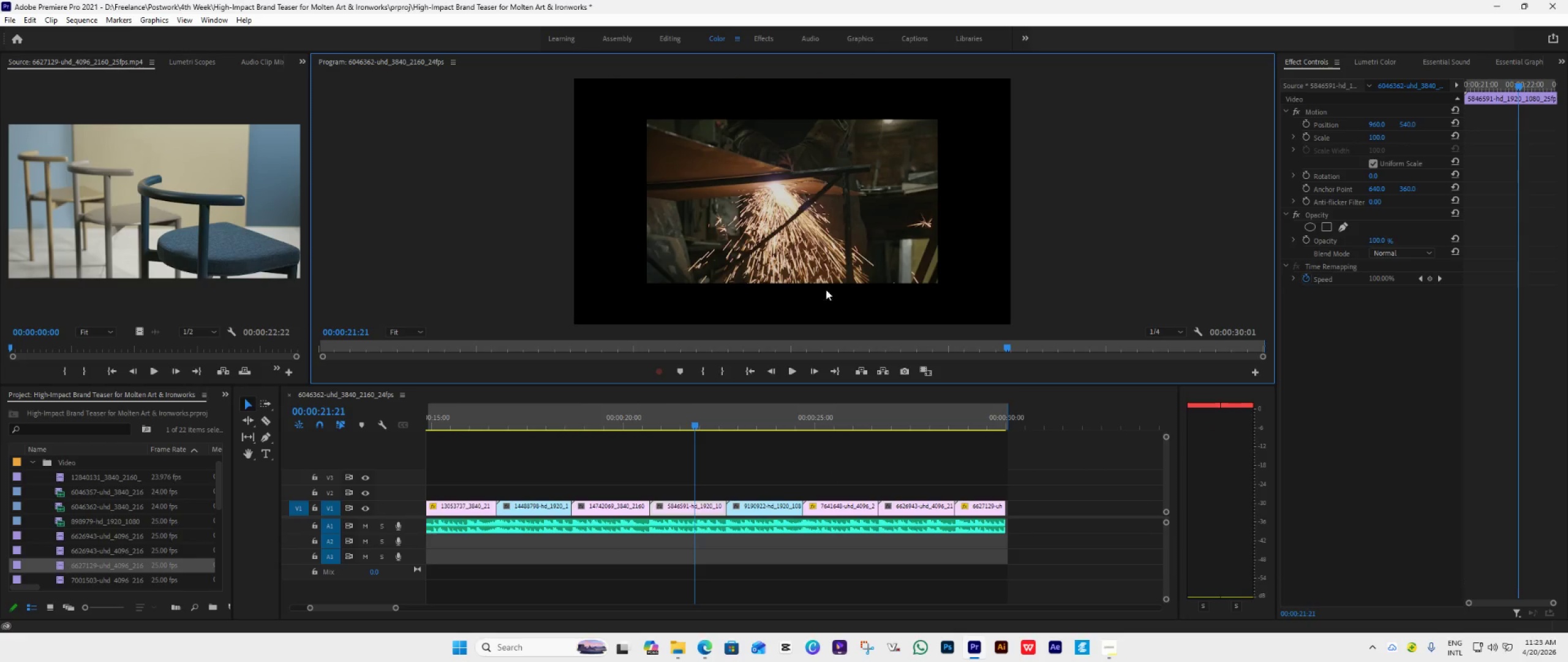 
double_click([846, 246])
 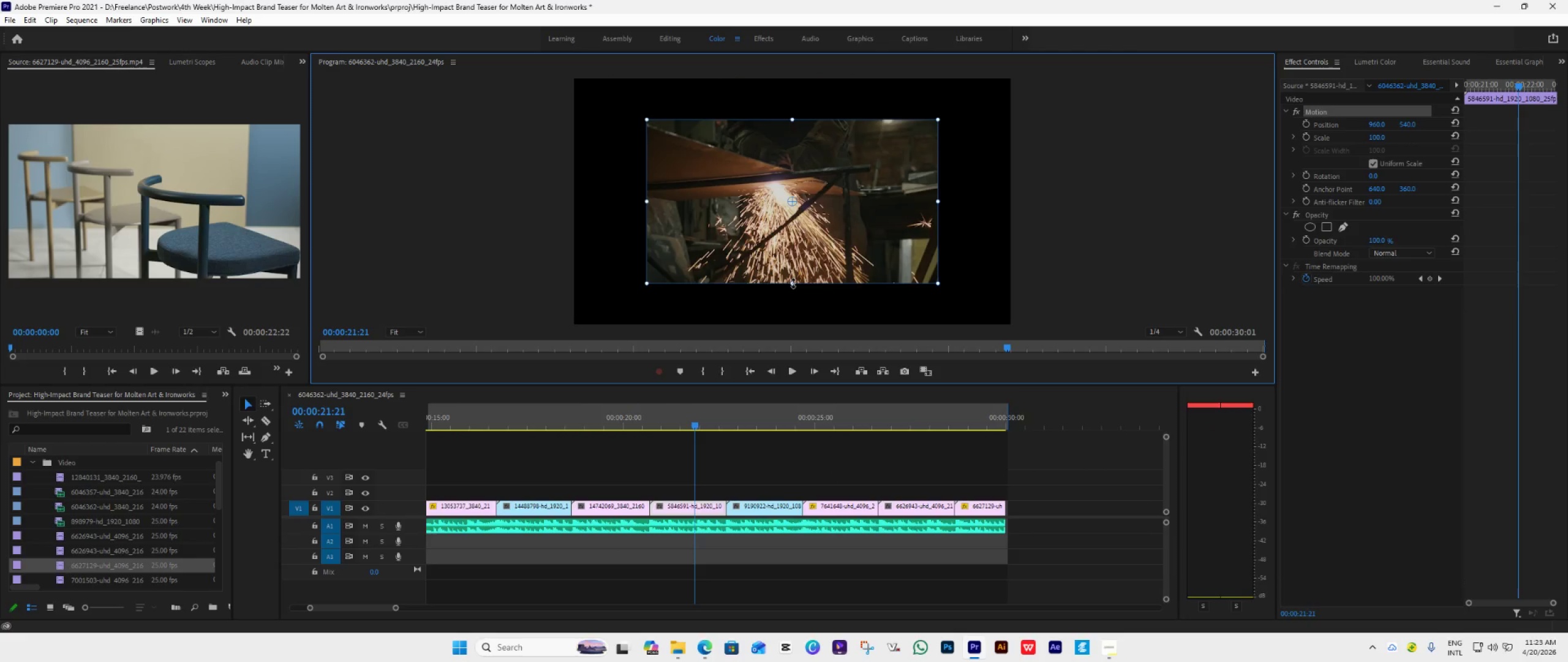 
left_click_drag(start_coordinate=[793, 283], to_coordinate=[797, 326])
 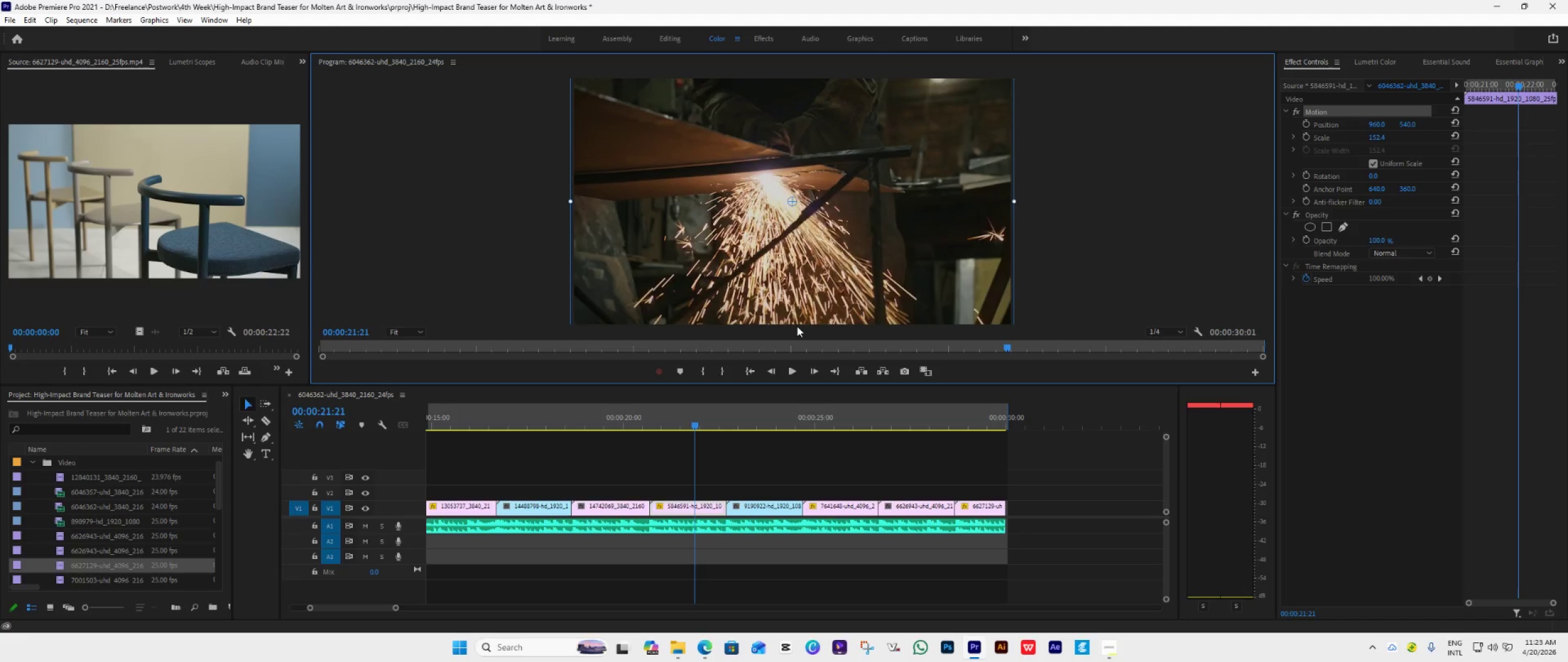 
key(Space)
 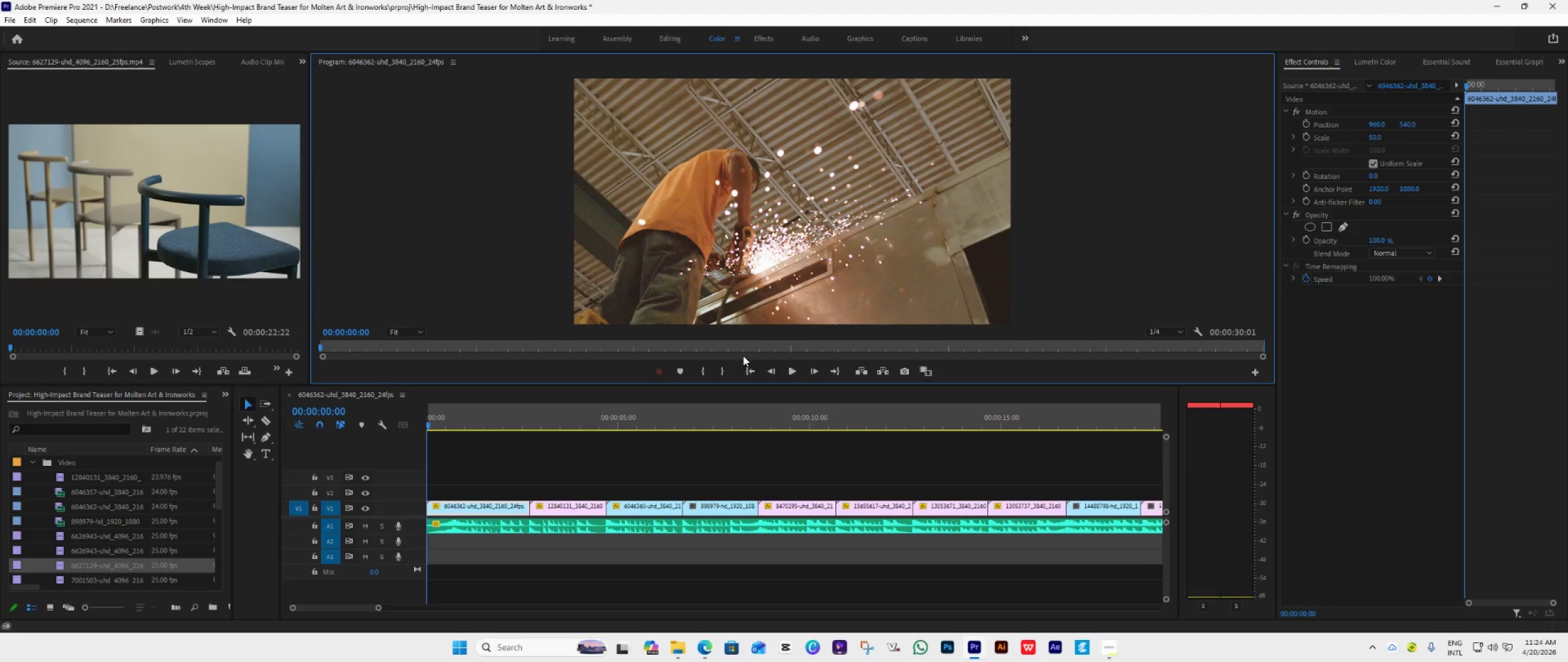 
wait(58.84)
 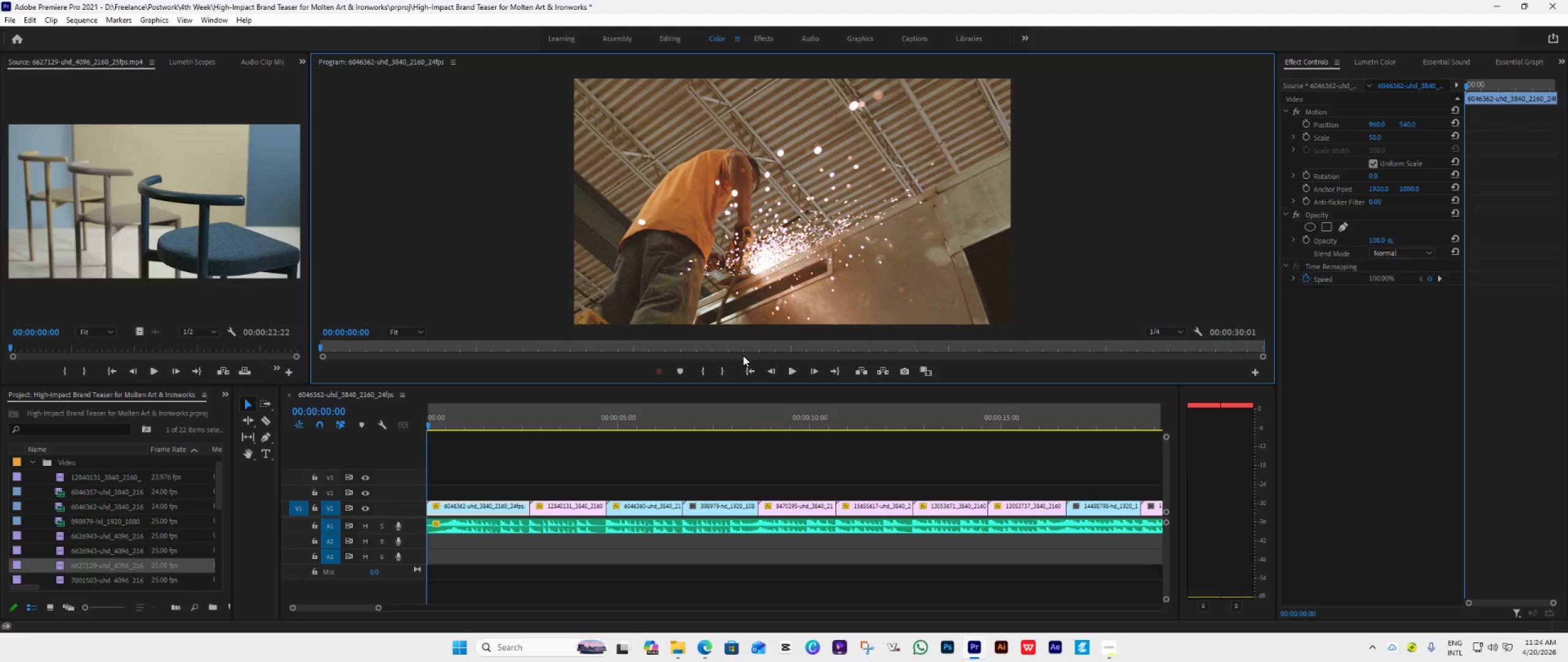 
key(Space)
 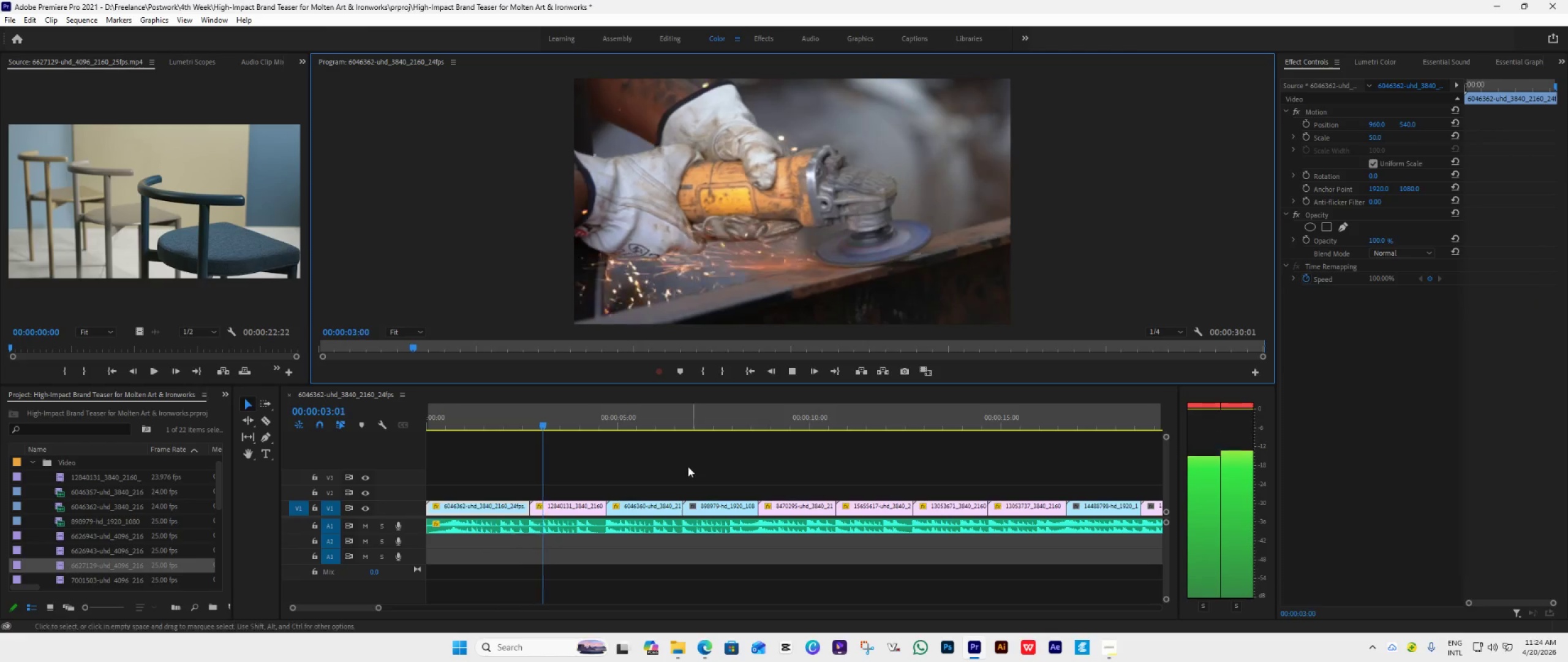 
key(Space)
 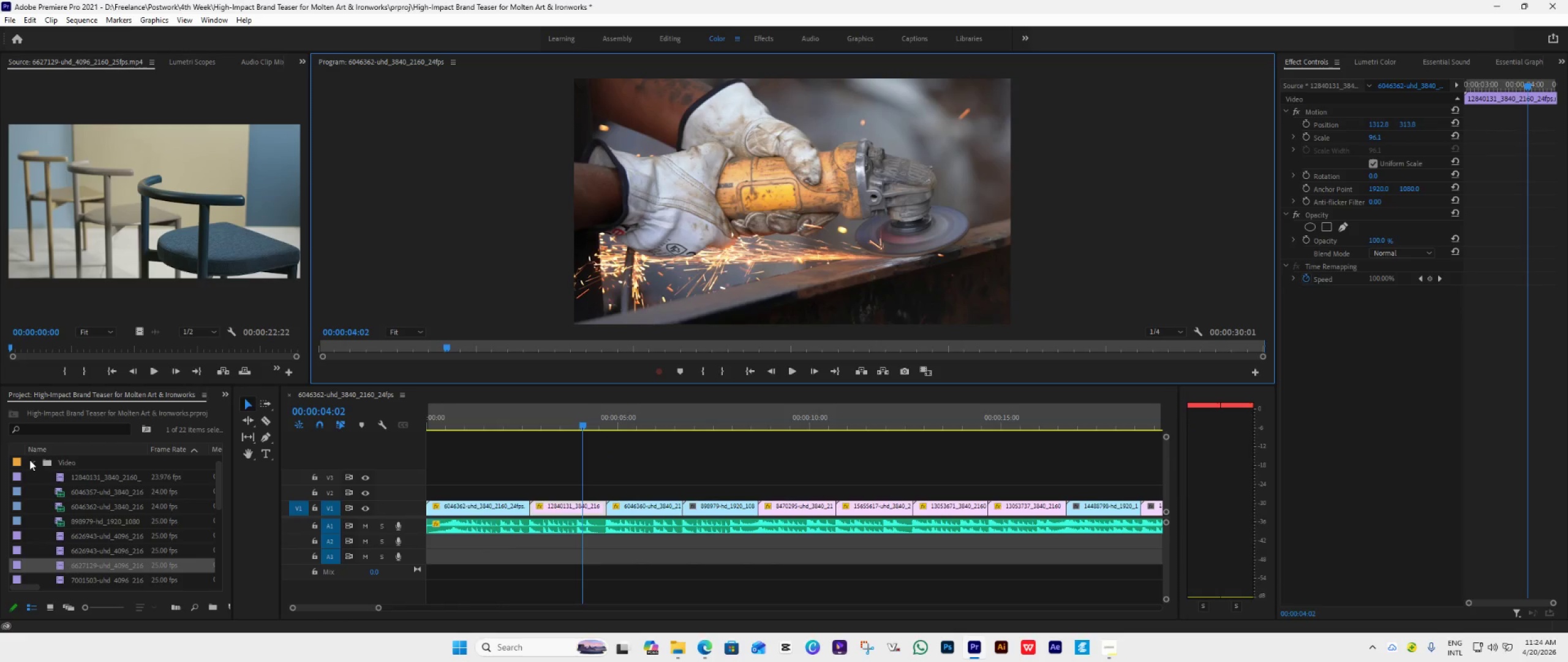 
scroll: coordinate [75, 558], scroll_direction: down, amount: 20.0
 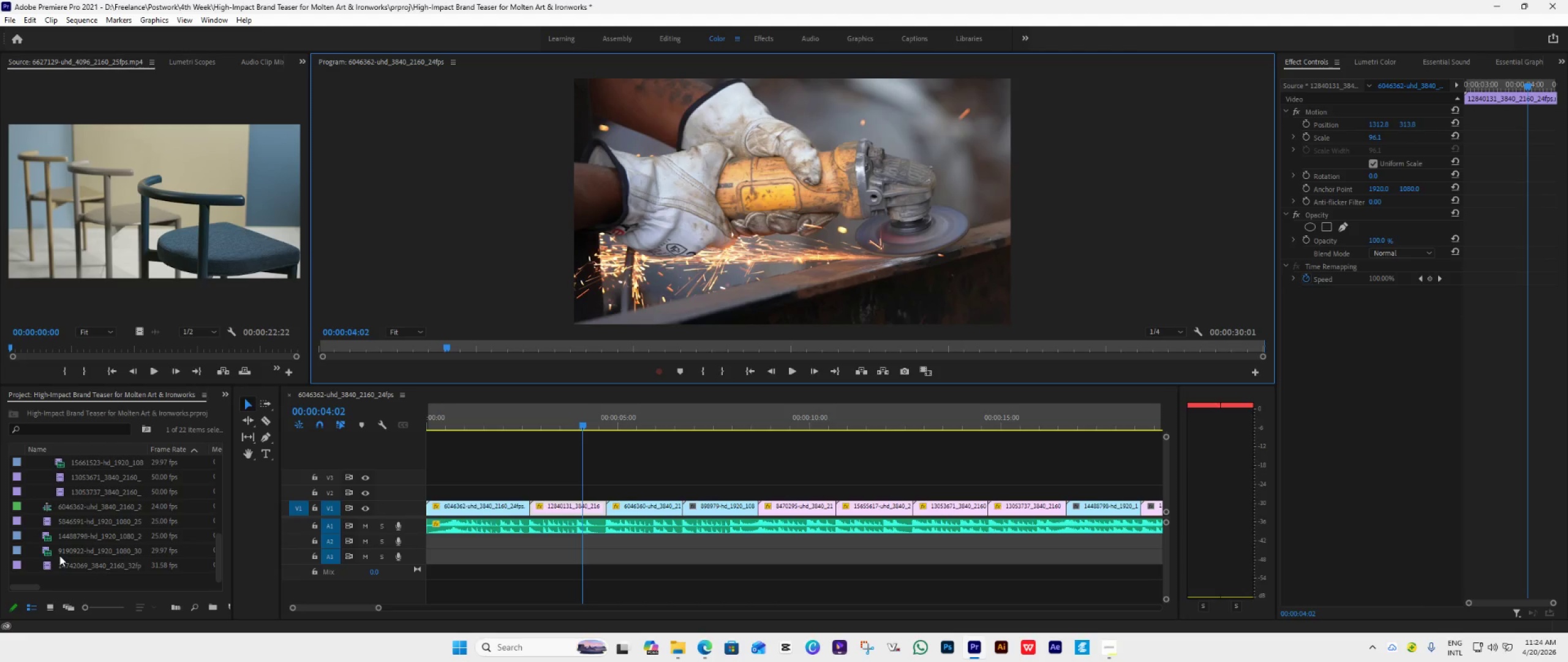 
wait(14.18)
 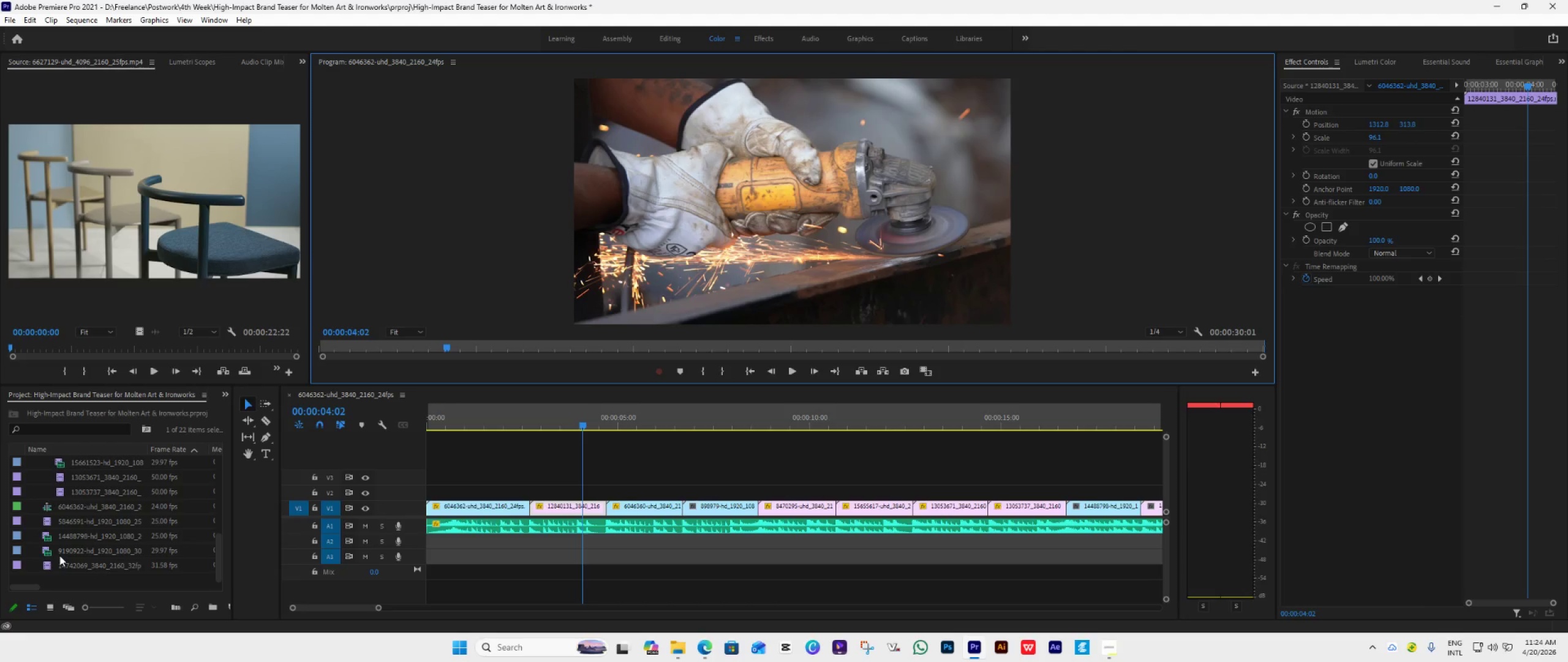 
mouse_move([136, 537])
 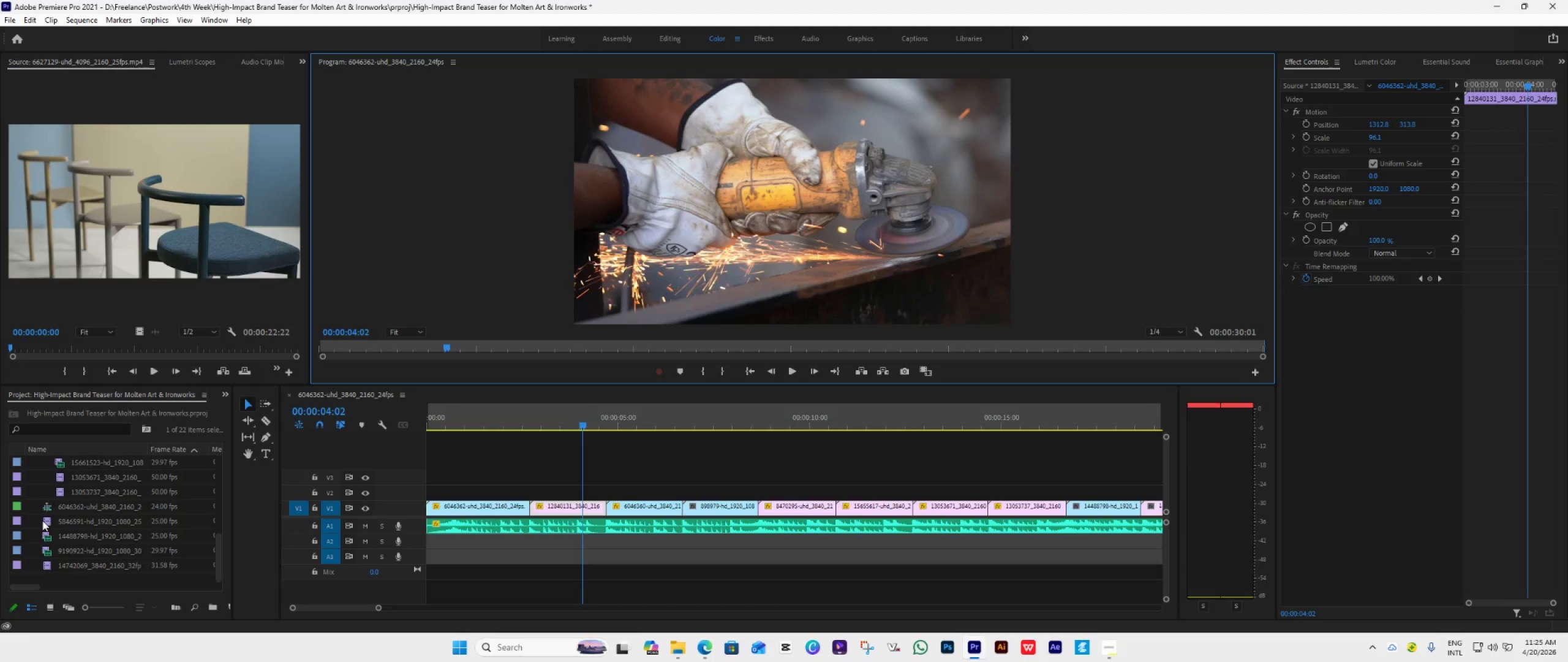 
left_click([42, 521])
 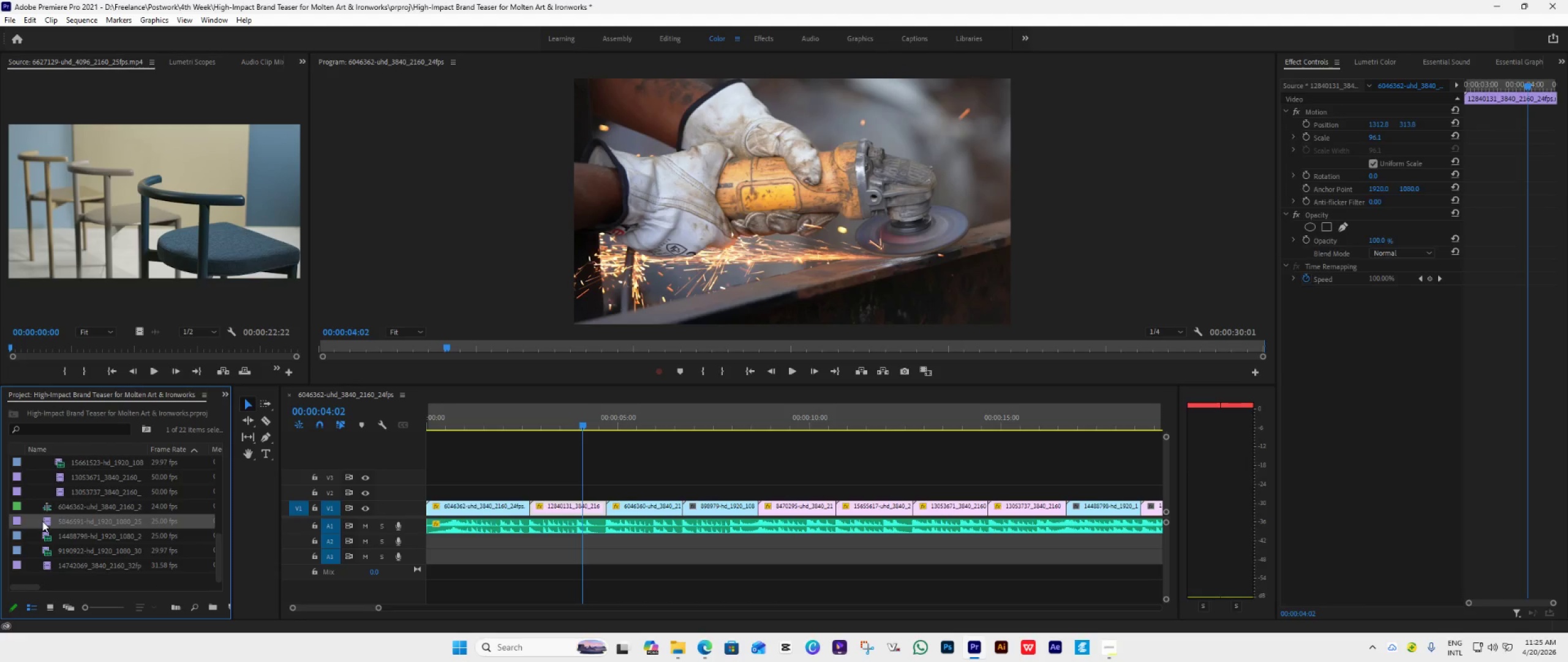 
double_click([42, 521])
 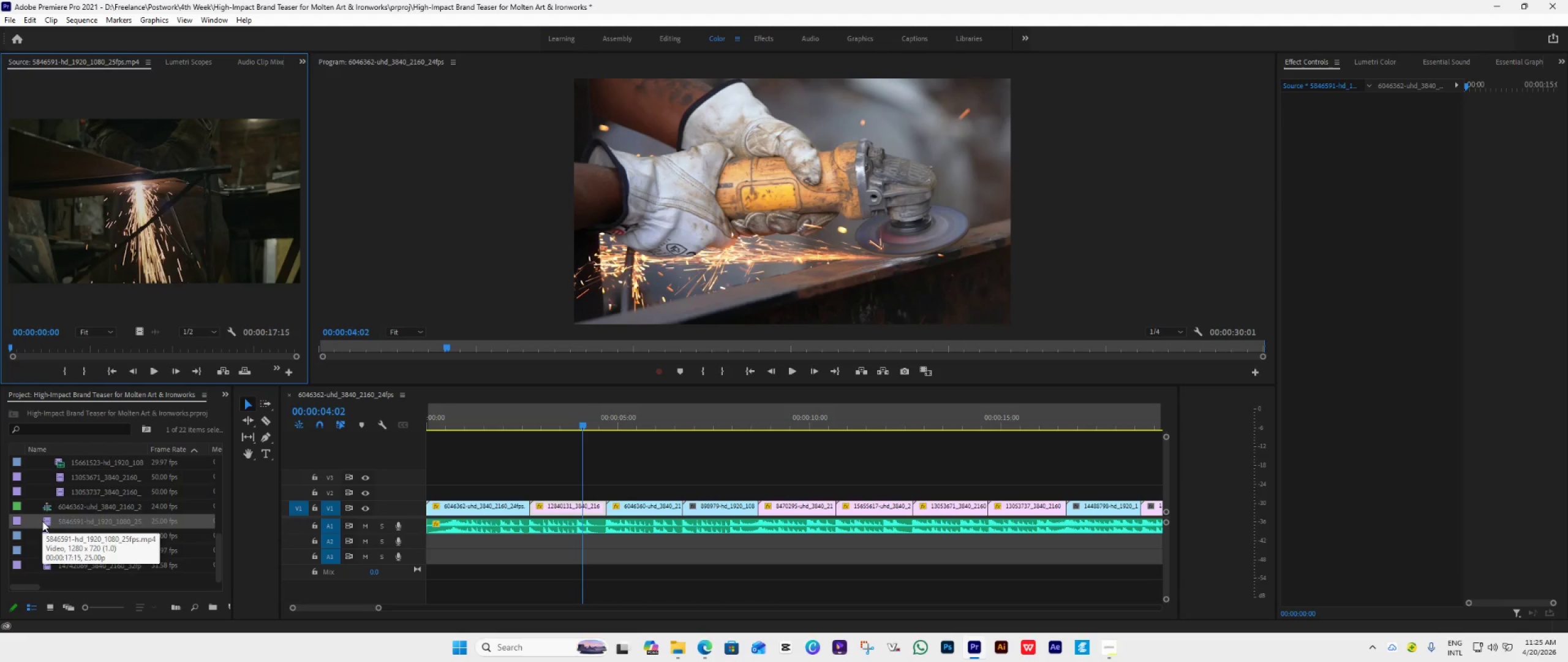 
triple_click([42, 521])
 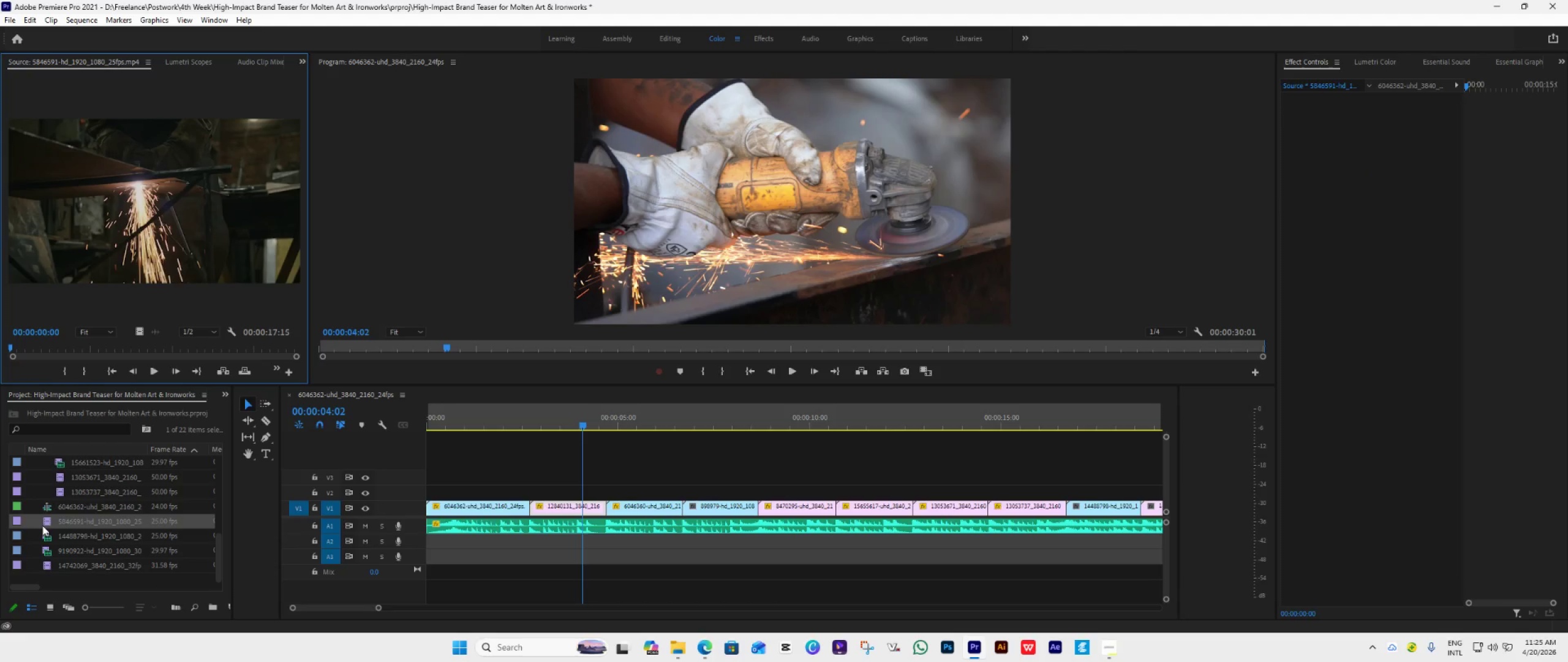 
double_click([46, 534])
 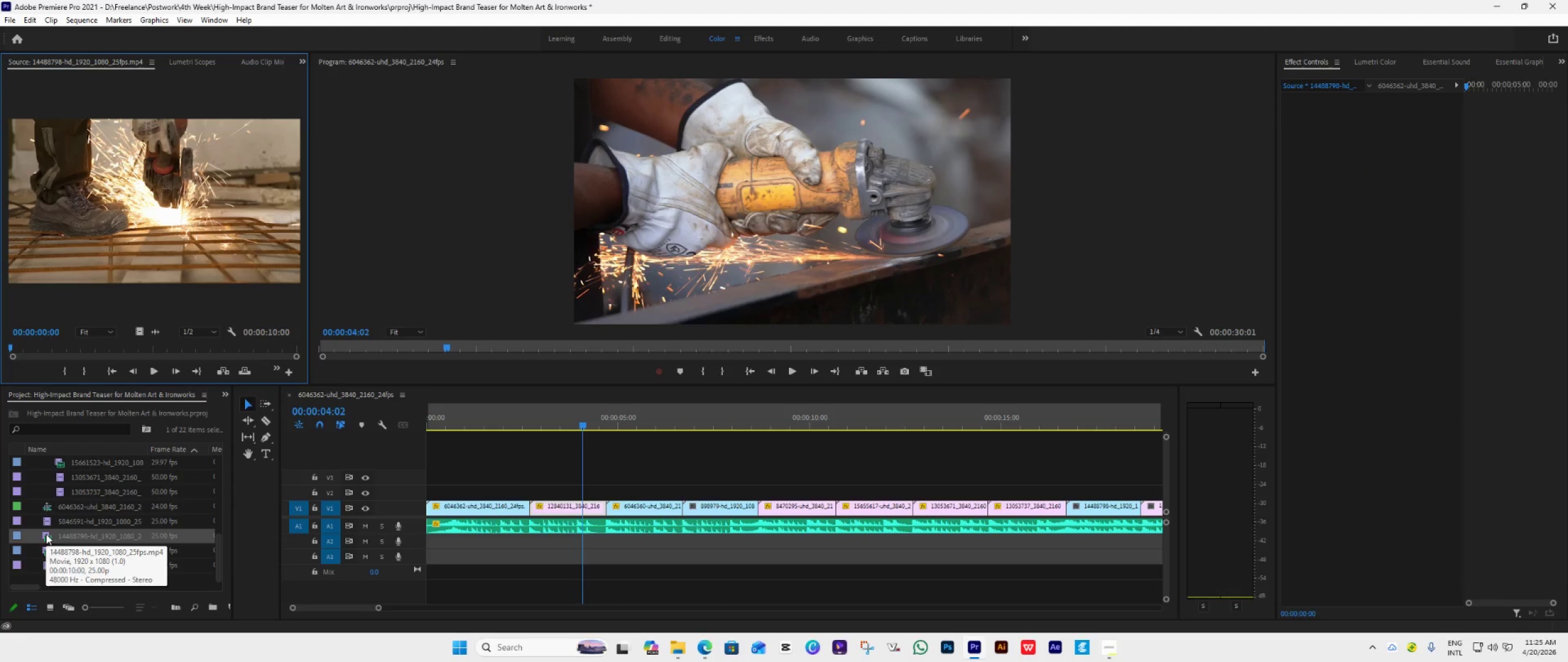 
mouse_move([62, 535])
 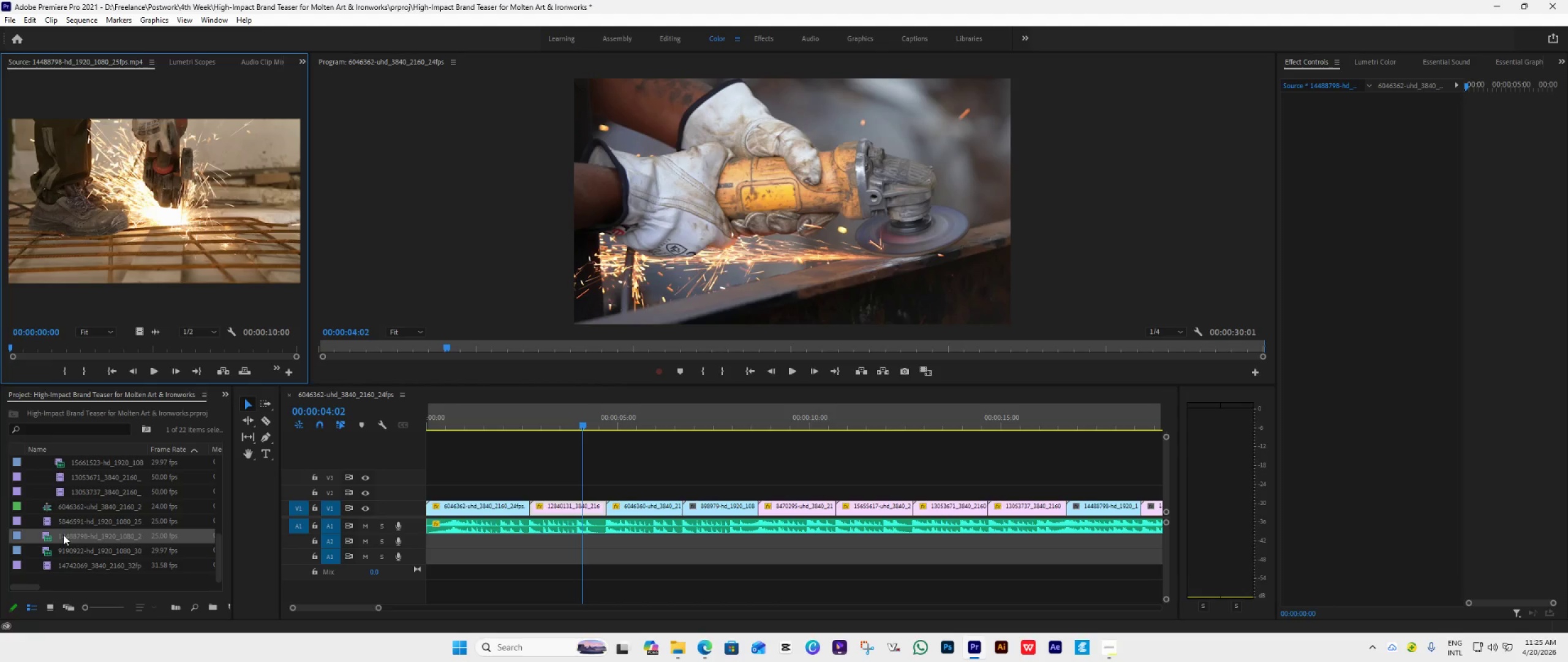 
left_click_drag(start_coordinate=[63, 535], to_coordinate=[67, 535])
 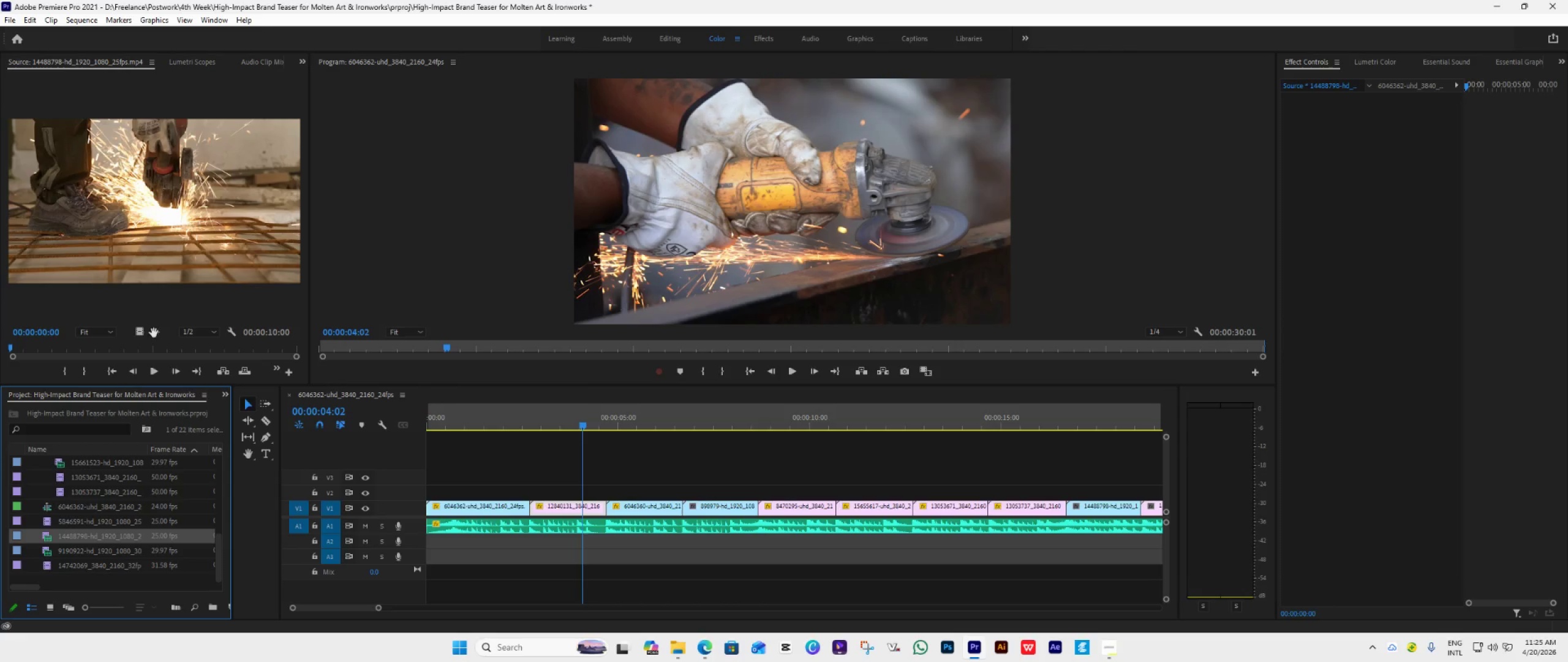 
left_click_drag(start_coordinate=[154, 335], to_coordinate=[530, 543])
 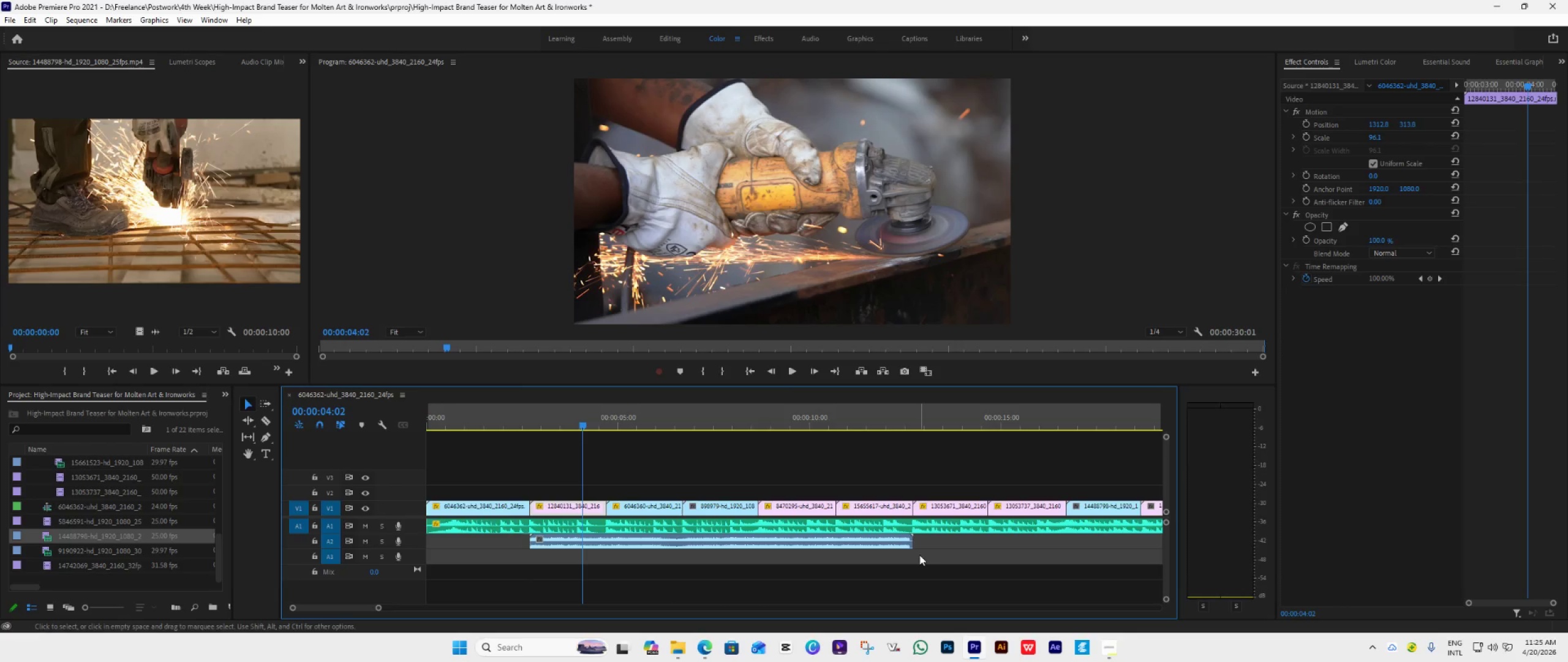 
left_click_drag(start_coordinate=[913, 542], to_coordinate=[611, 586])
 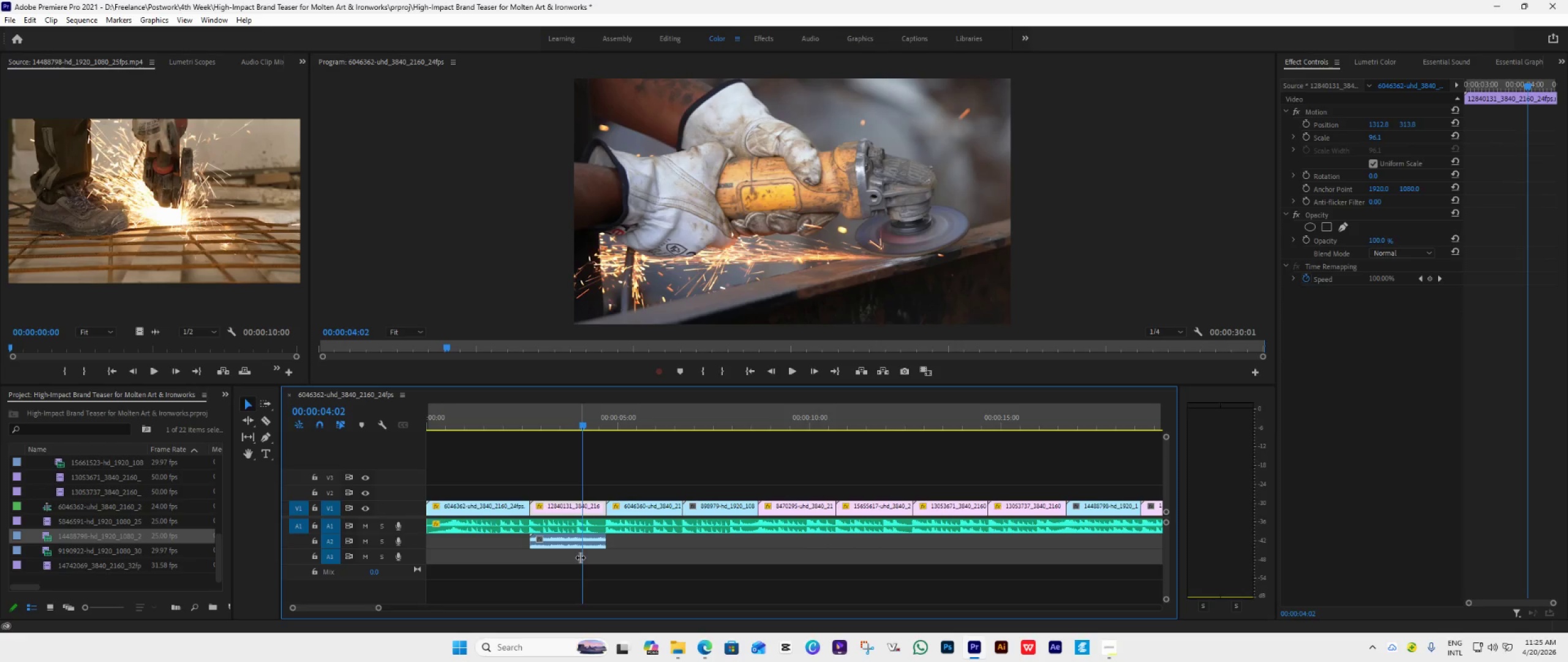 
key(Space)
 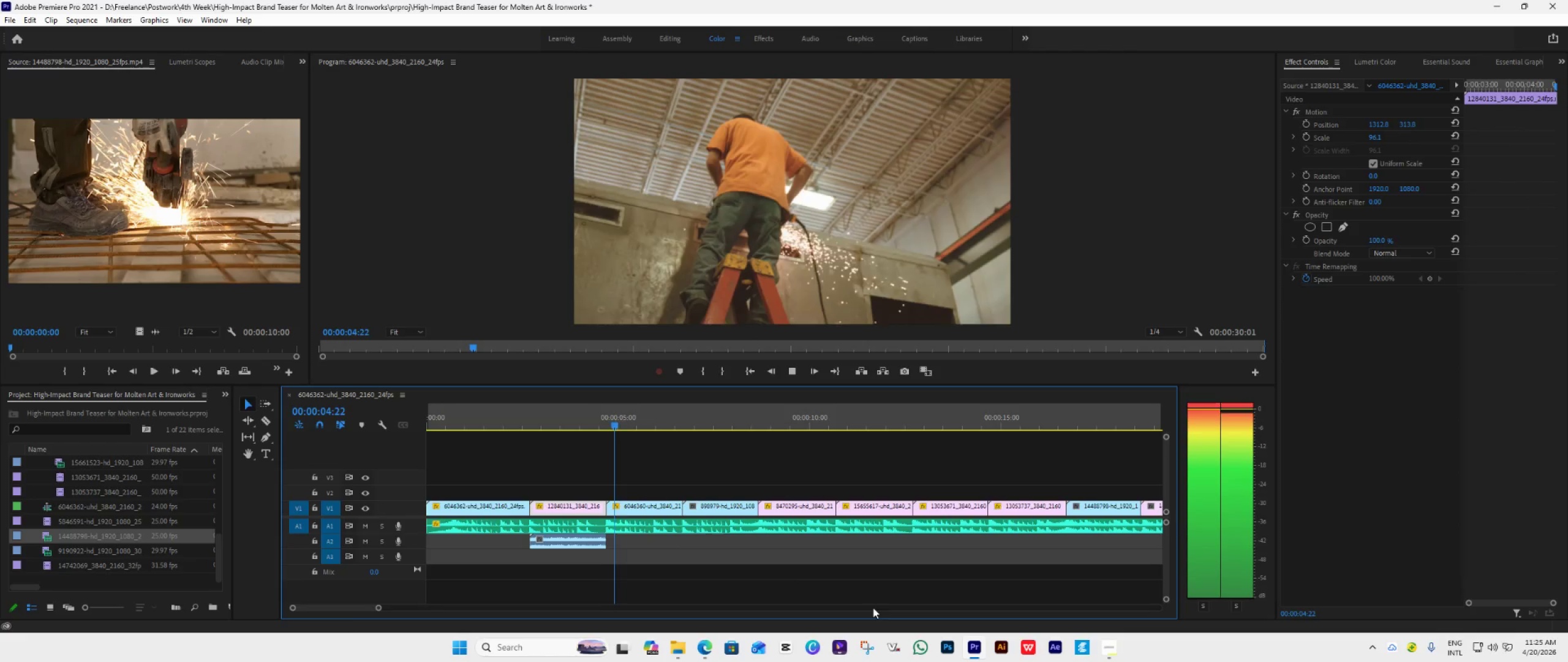 
key(Space)
 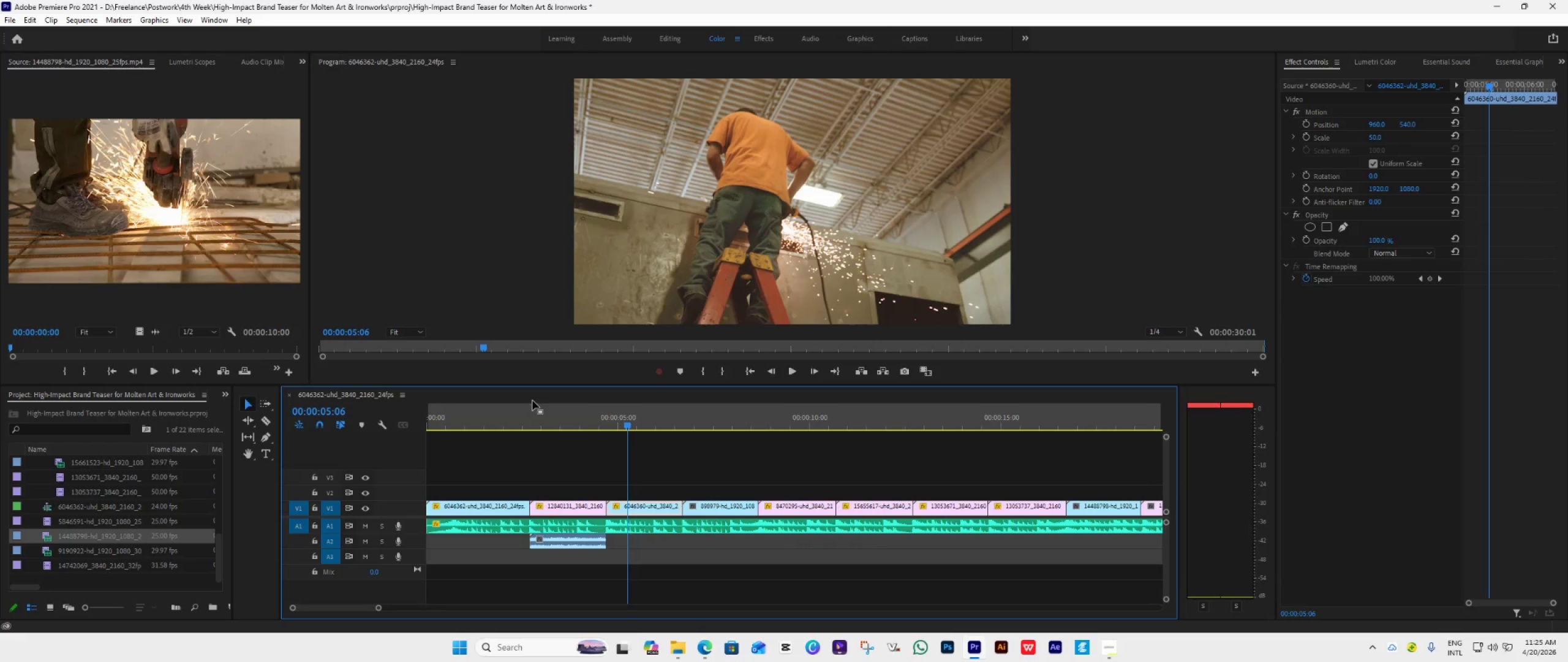 
left_click([532, 400])
 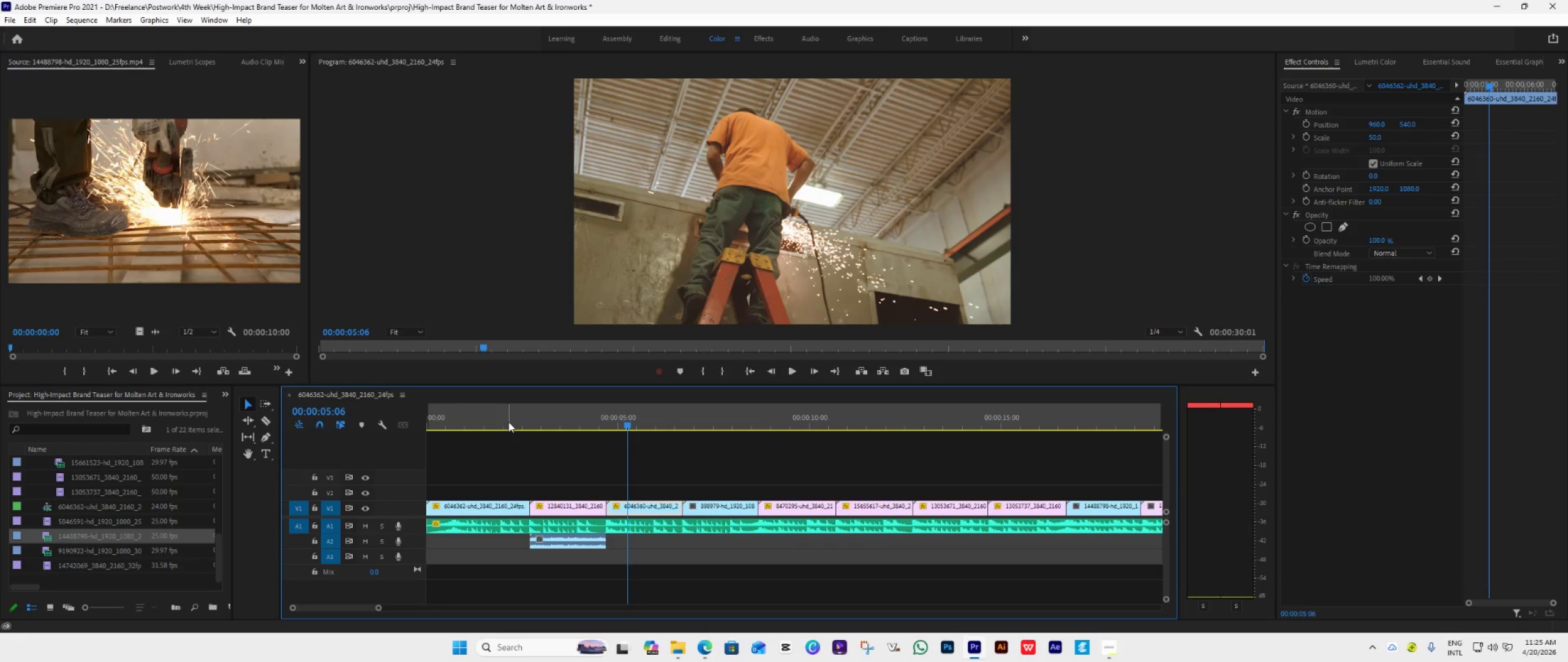 
left_click([508, 422])
 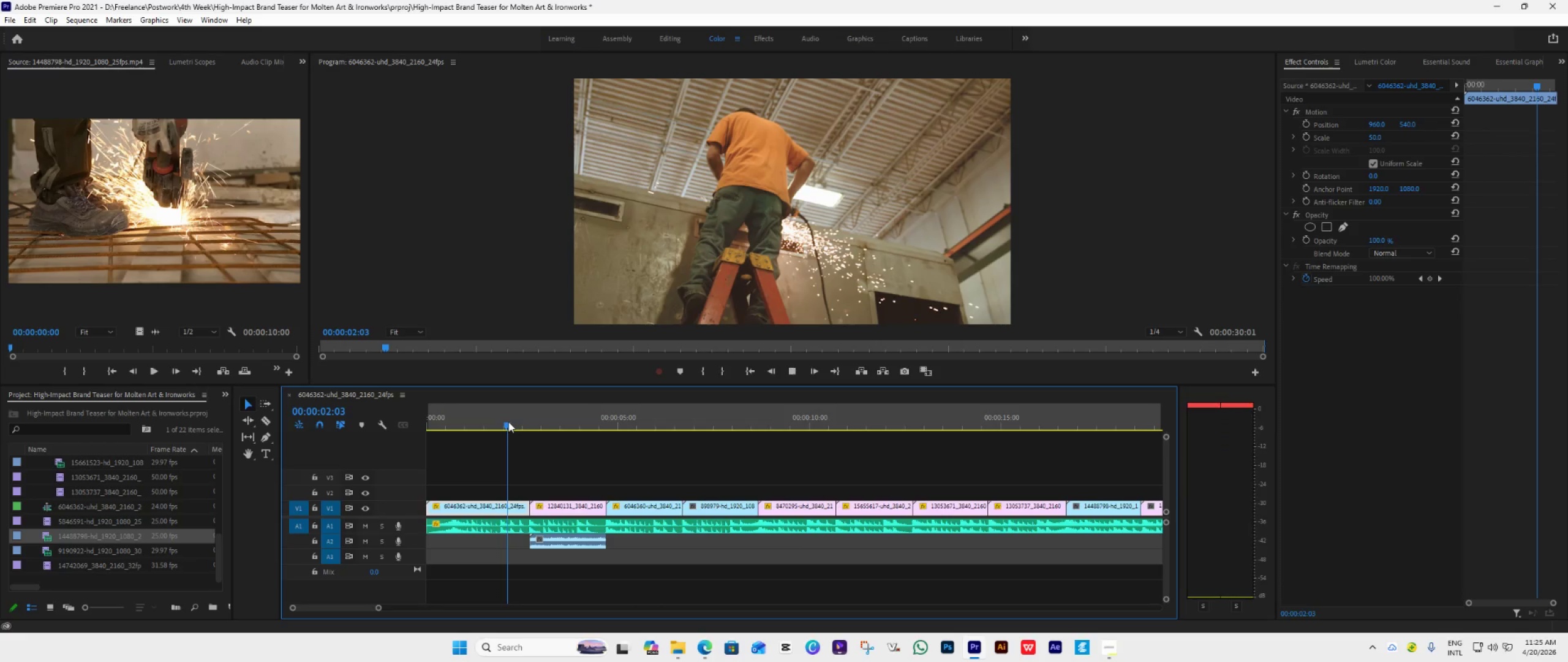 
key(Space)
 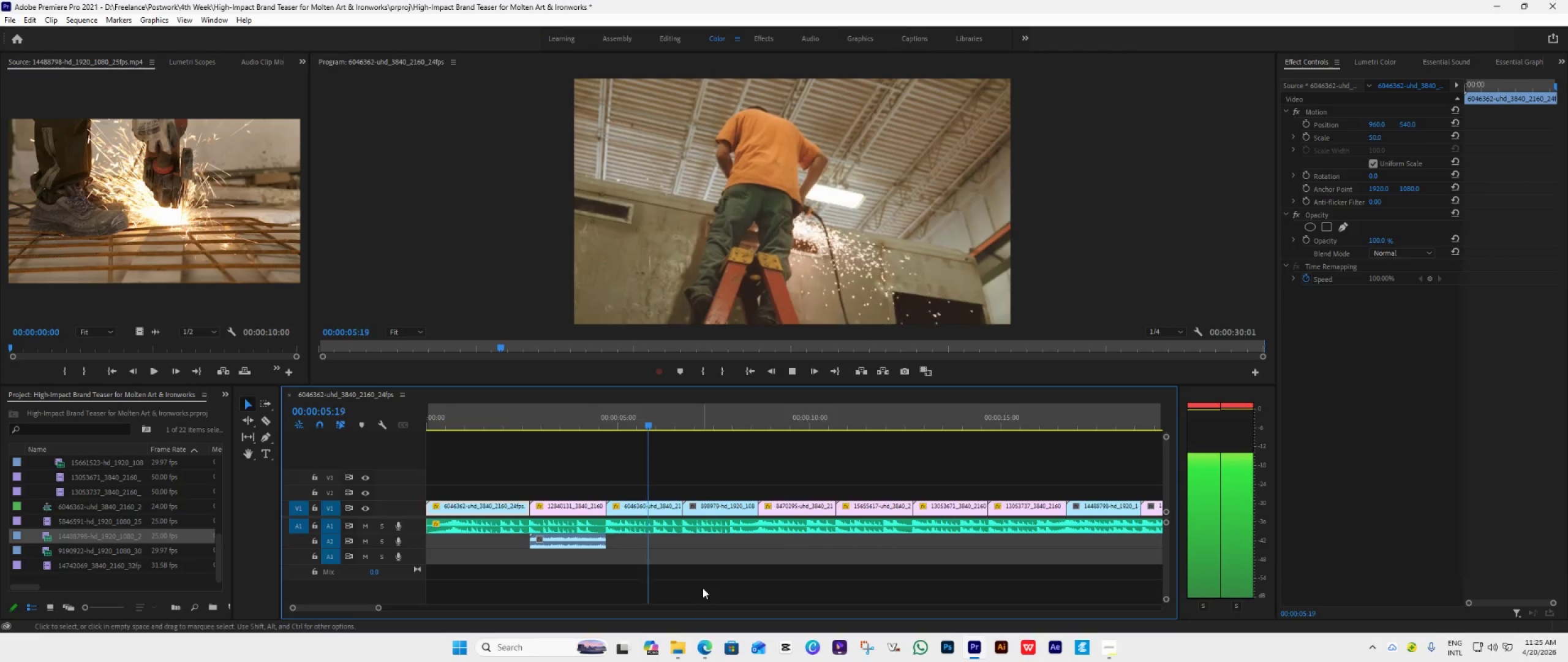 
wait(5.51)
 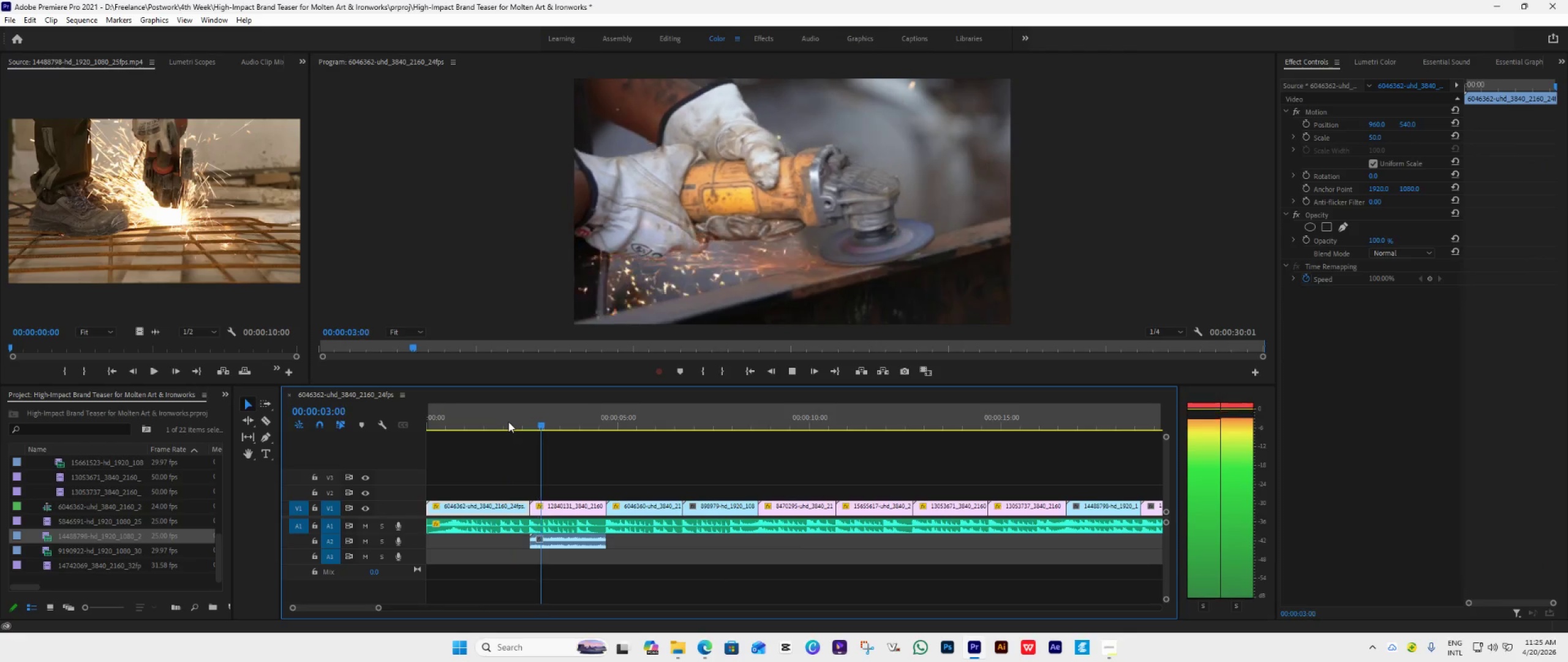 
key(Space)
 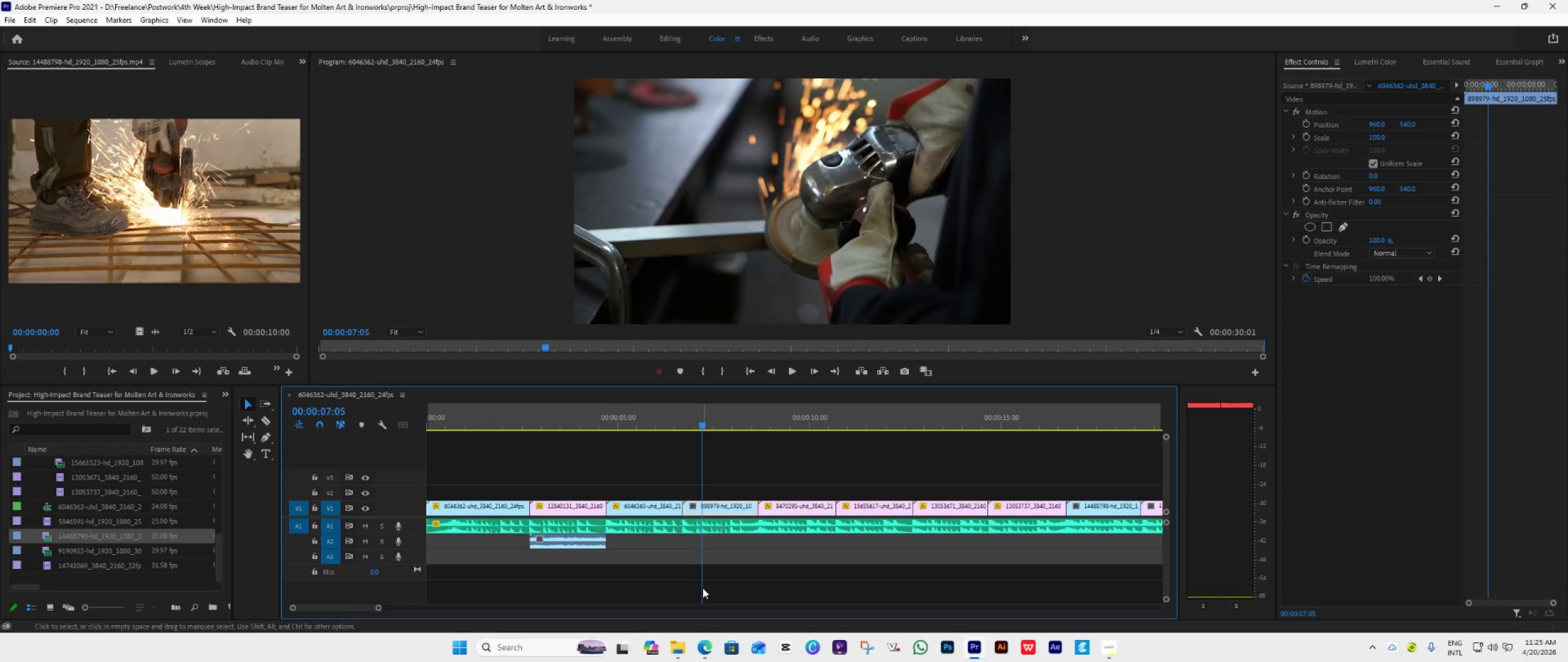 
scroll: coordinate [703, 588], scroll_direction: down, amount: 5.0
 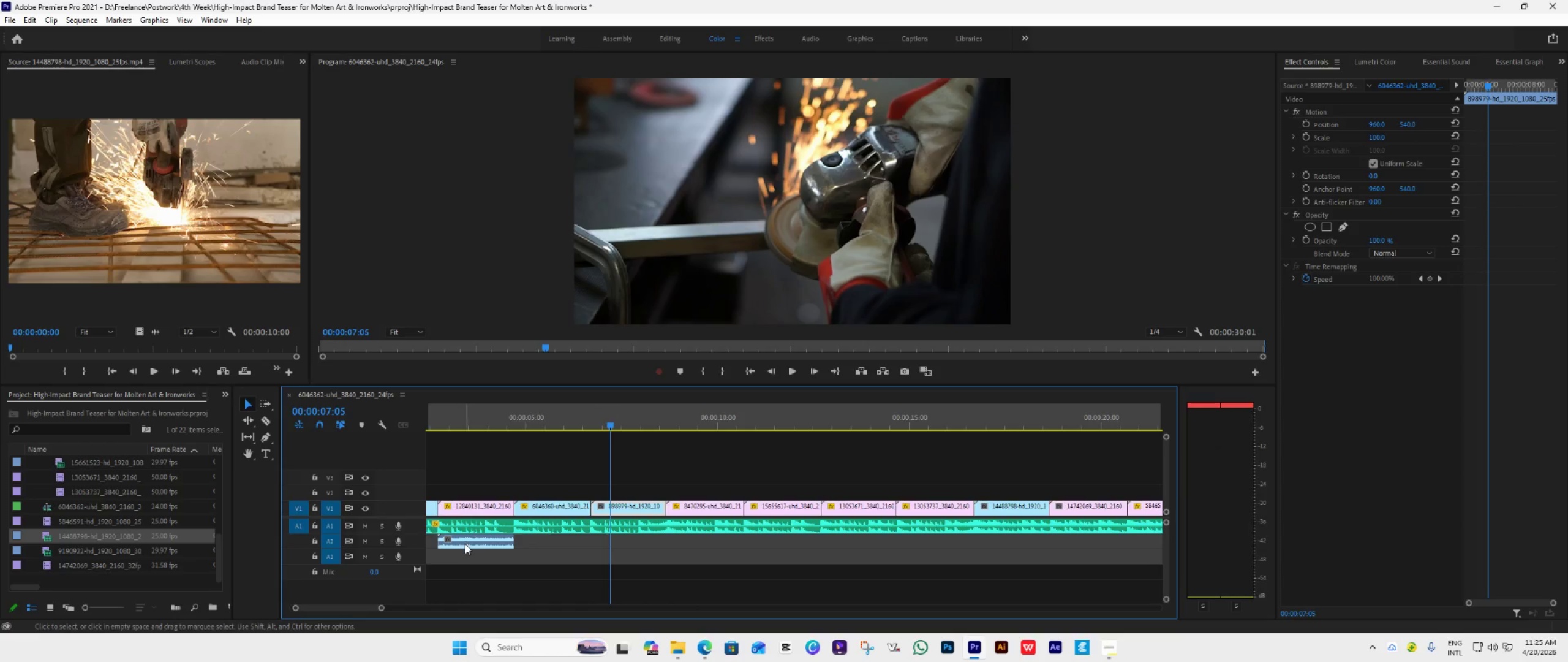 
left_click_drag(start_coordinate=[465, 544], to_coordinate=[1007, 536])
 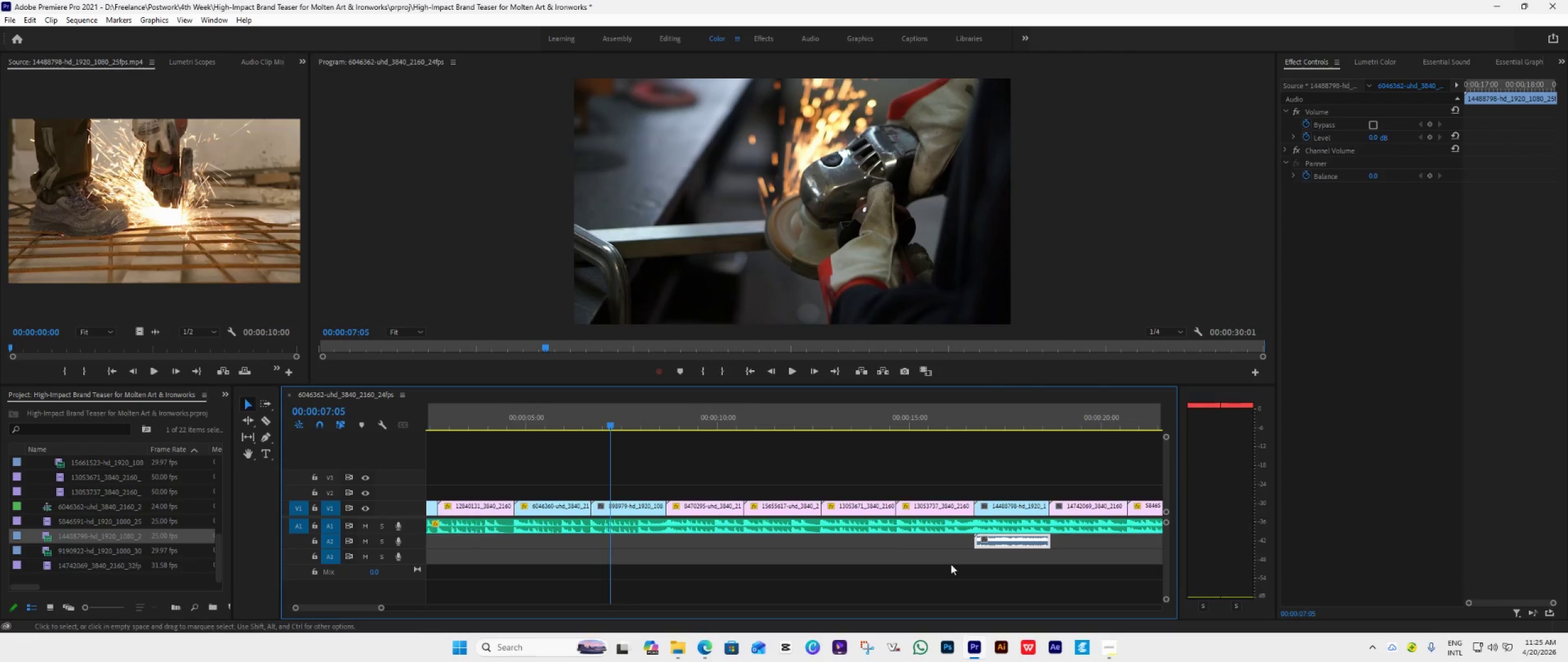 
scroll: coordinate [864, 594], scroll_direction: down, amount: 10.0
 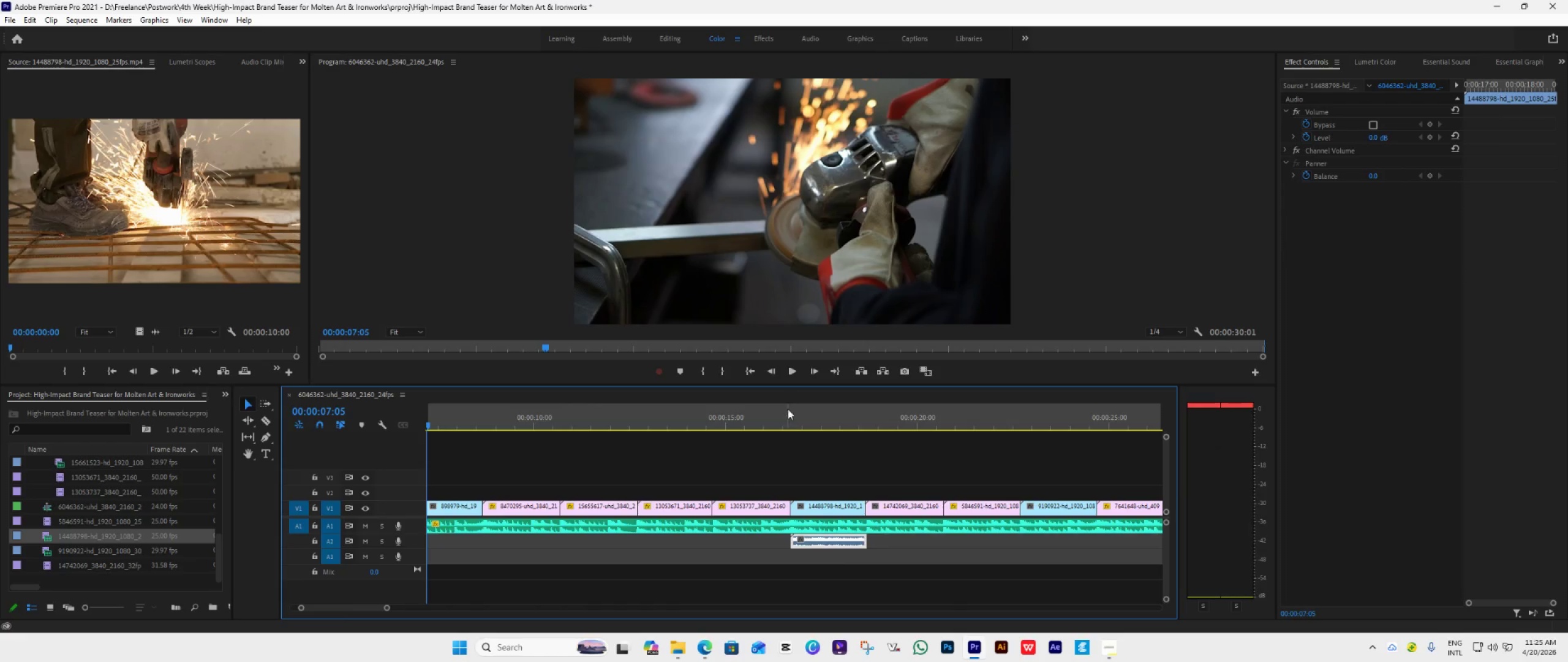 
left_click([791, 423])
 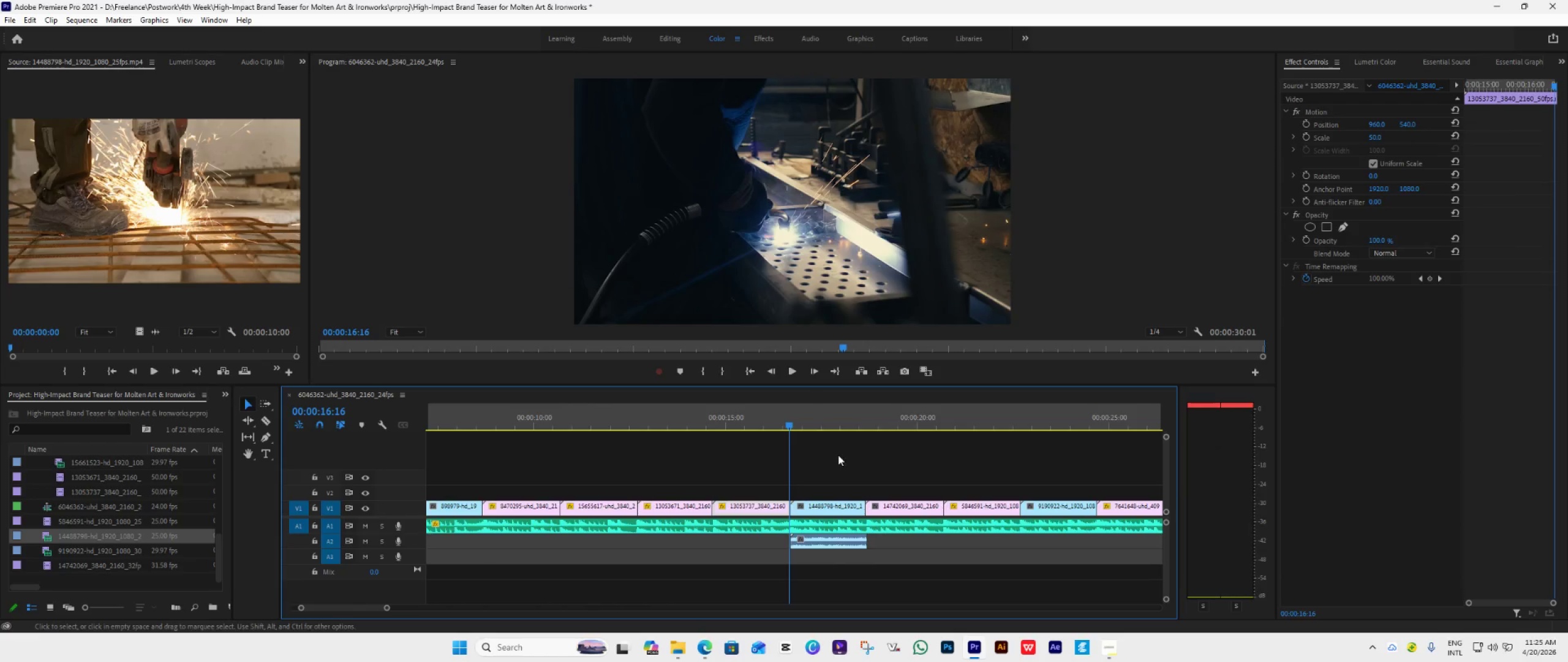 
key(Space)
 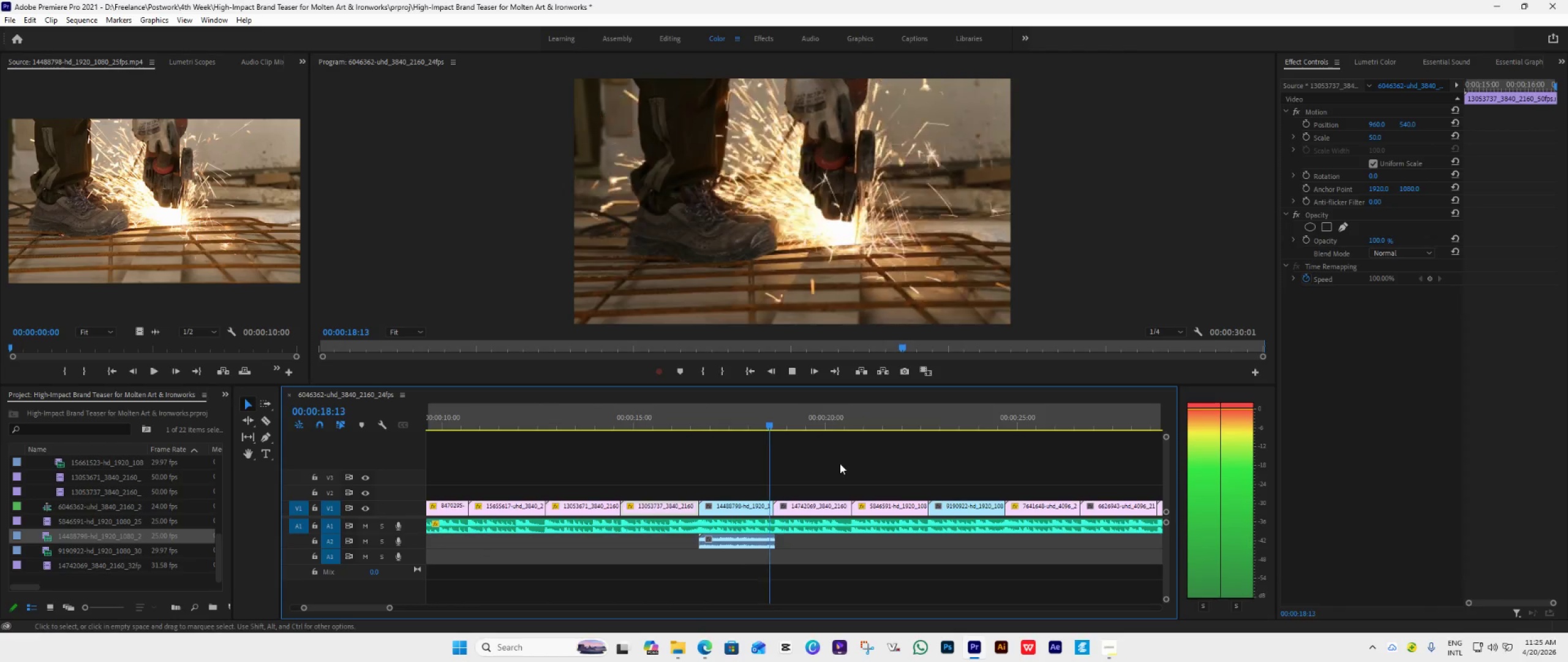 
scroll: coordinate [840, 463], scroll_direction: down, amount: 4.0
 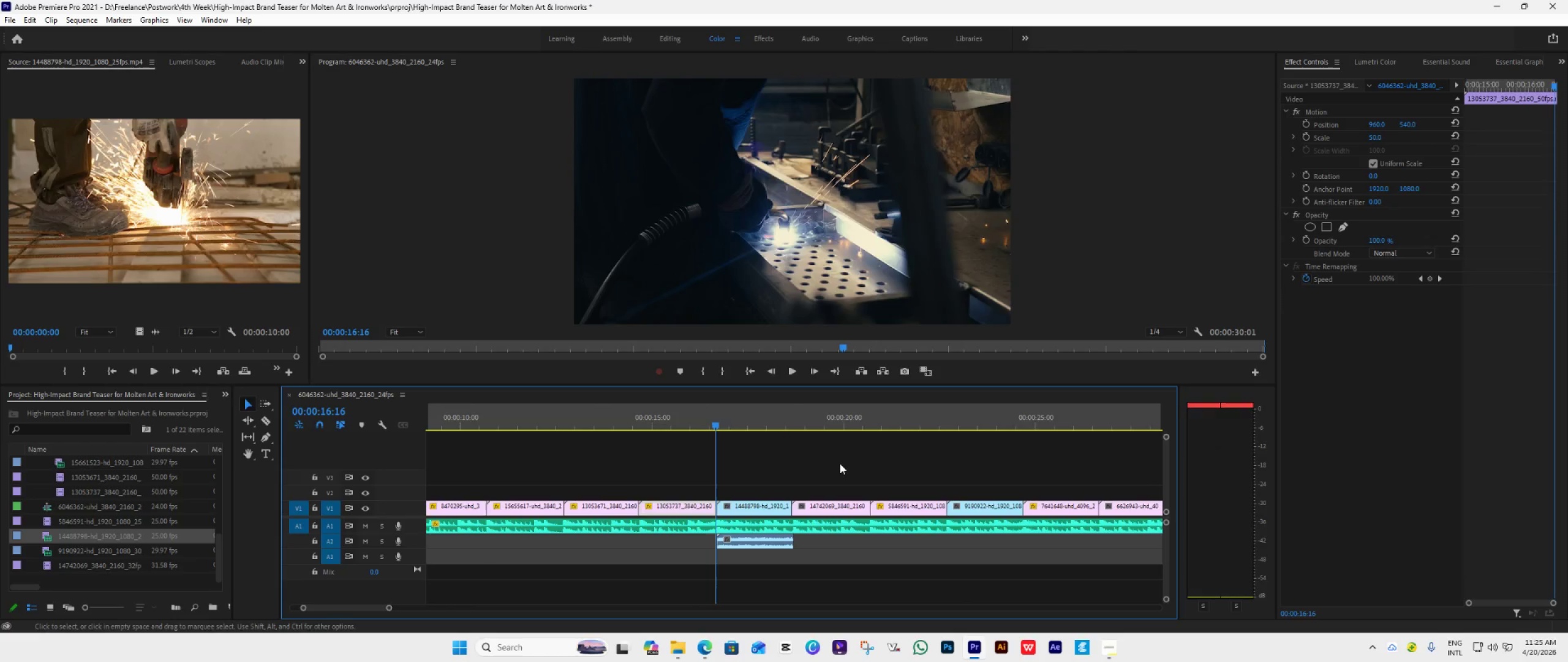 
key(Space)
 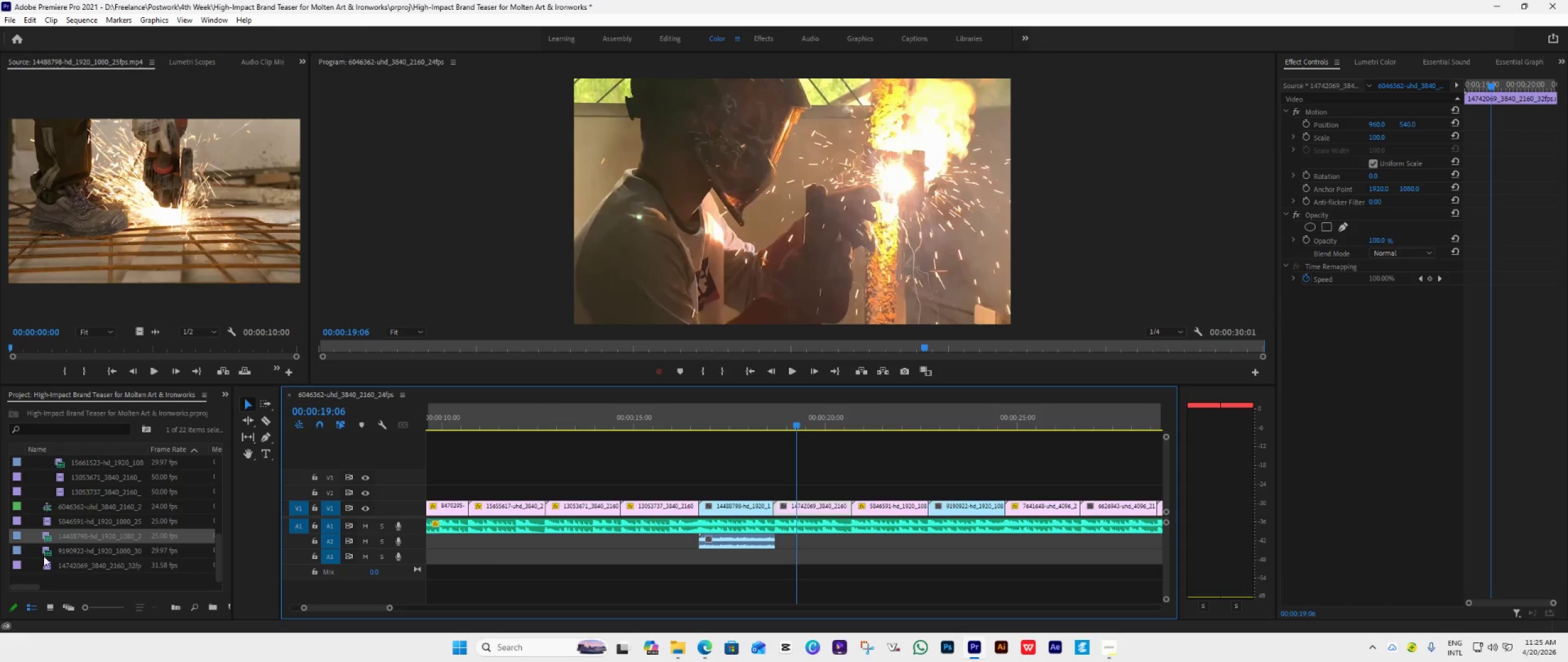 
double_click([54, 552])
 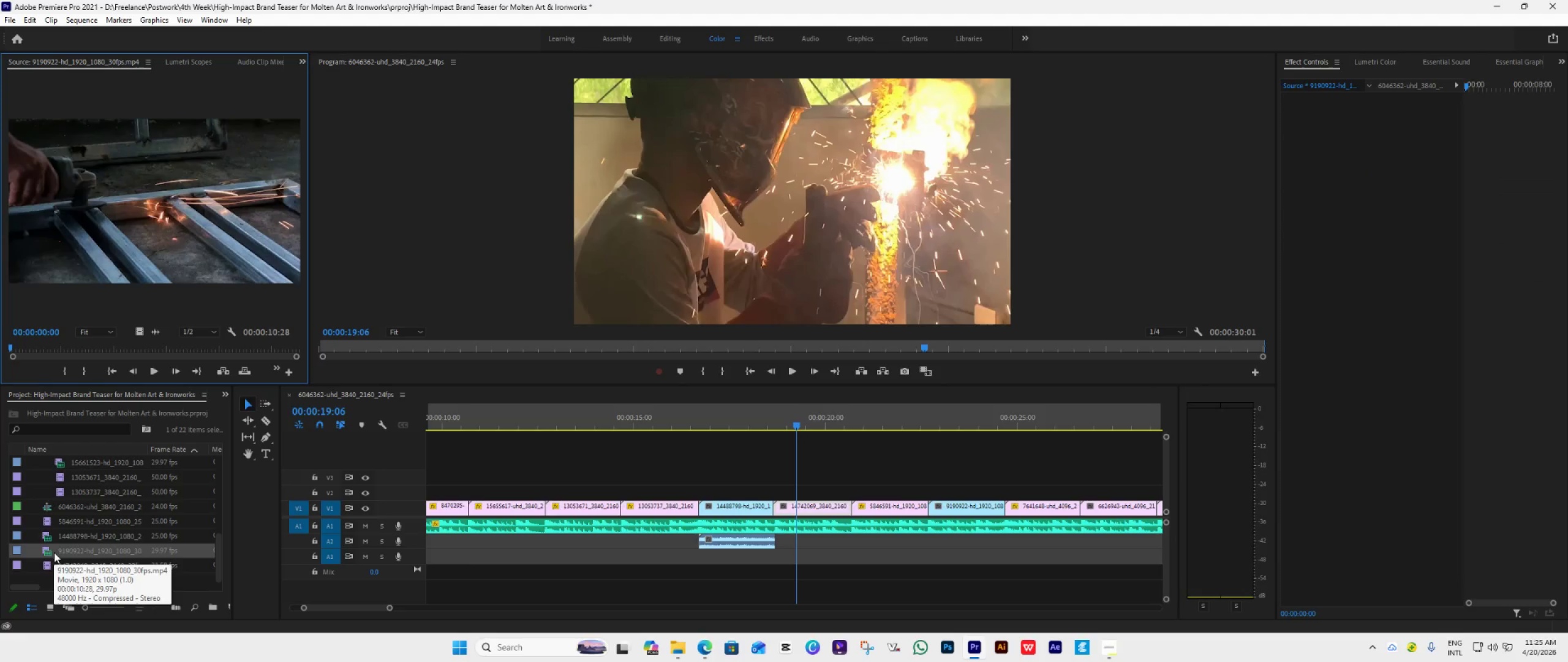 
mouse_move([69, 536])
 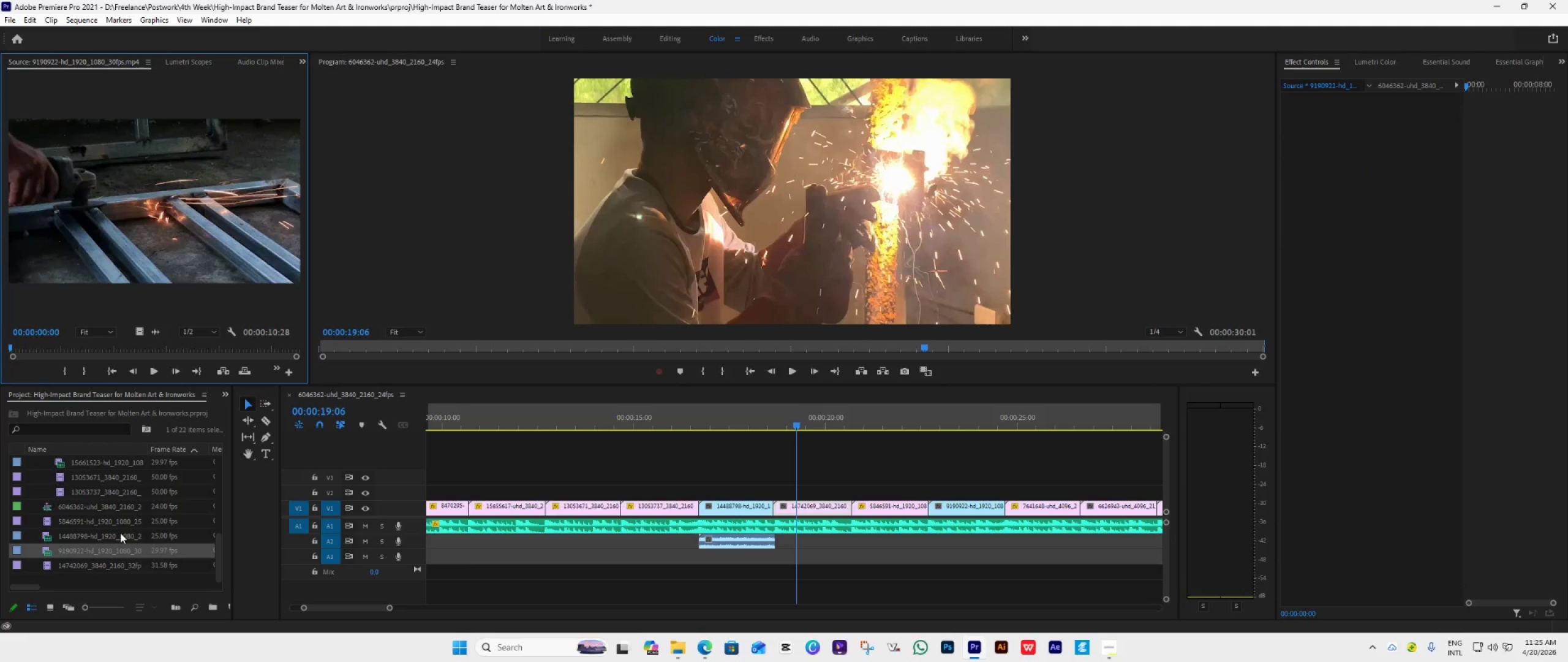 
wait(5.04)
 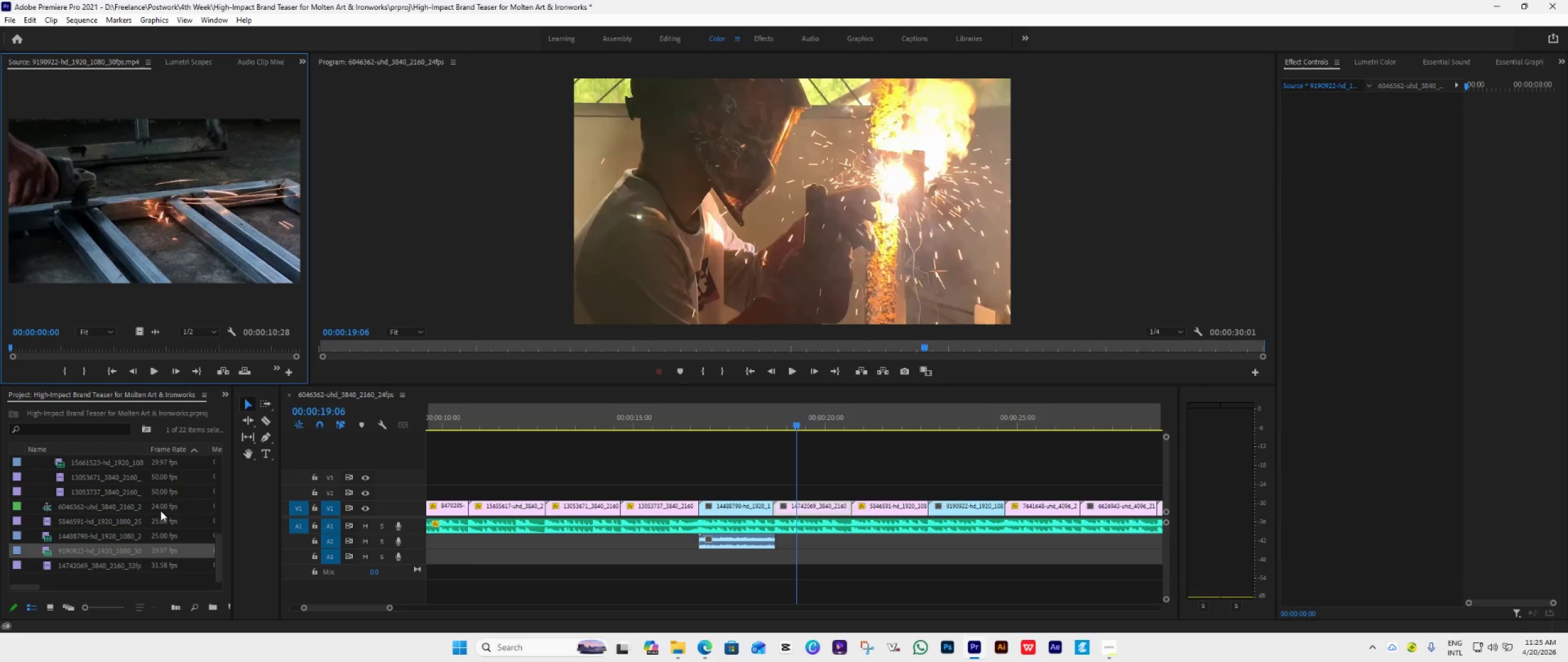 
left_click([156, 370])
 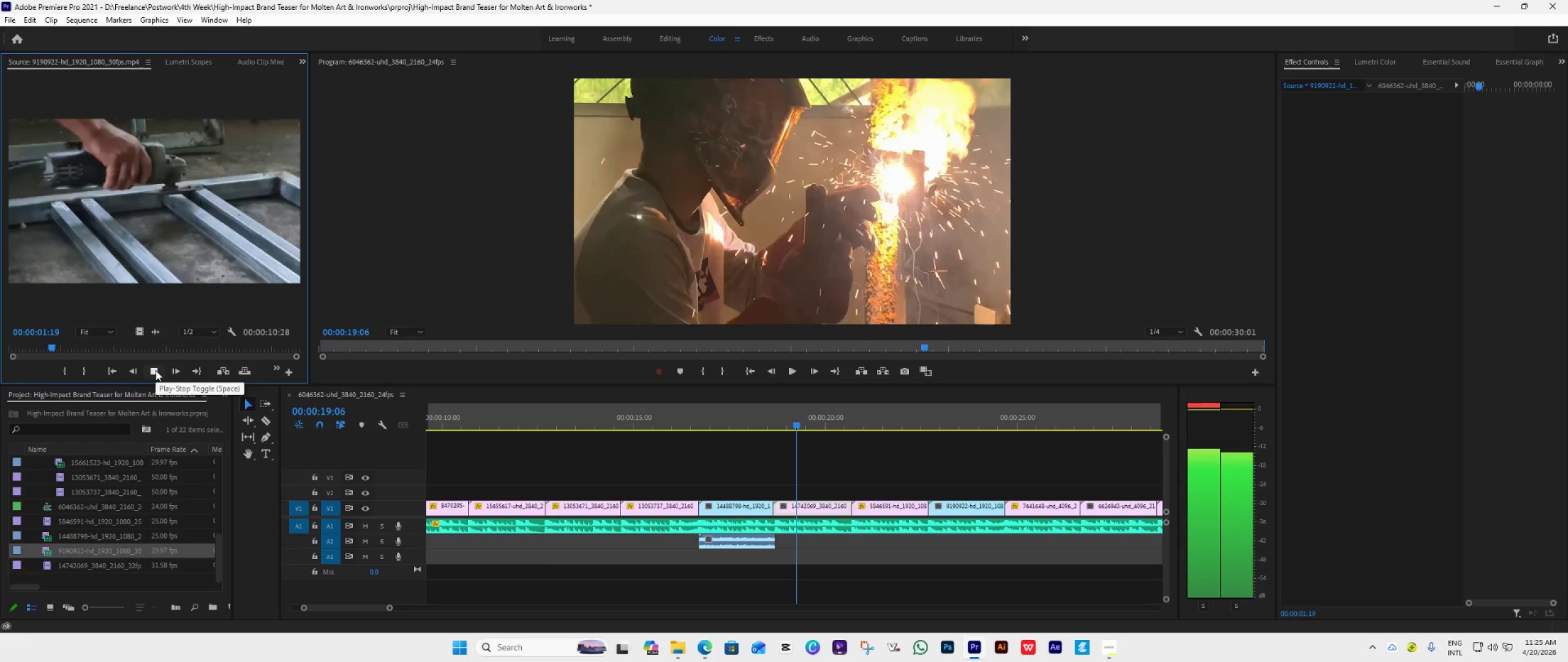 
left_click([156, 370])
 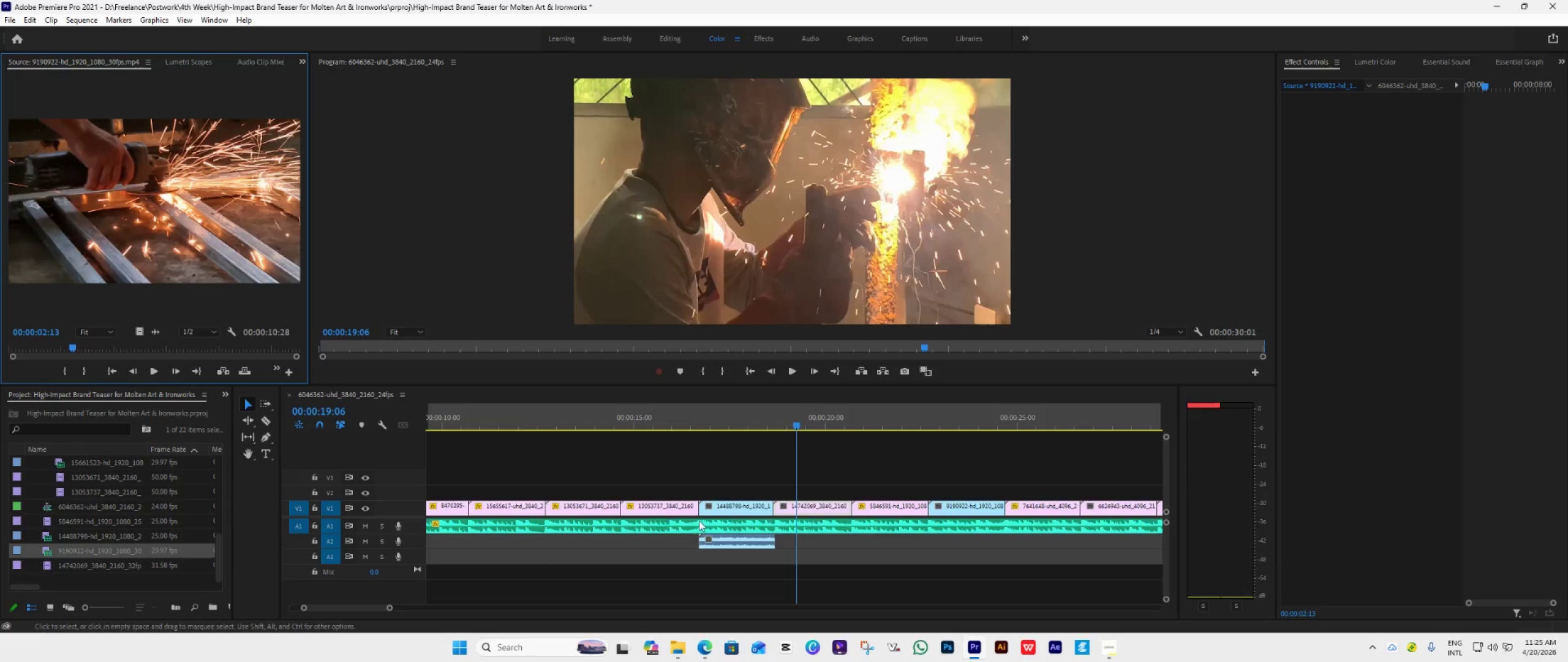 
scroll: coordinate [710, 520], scroll_direction: up, amount: 27.0
 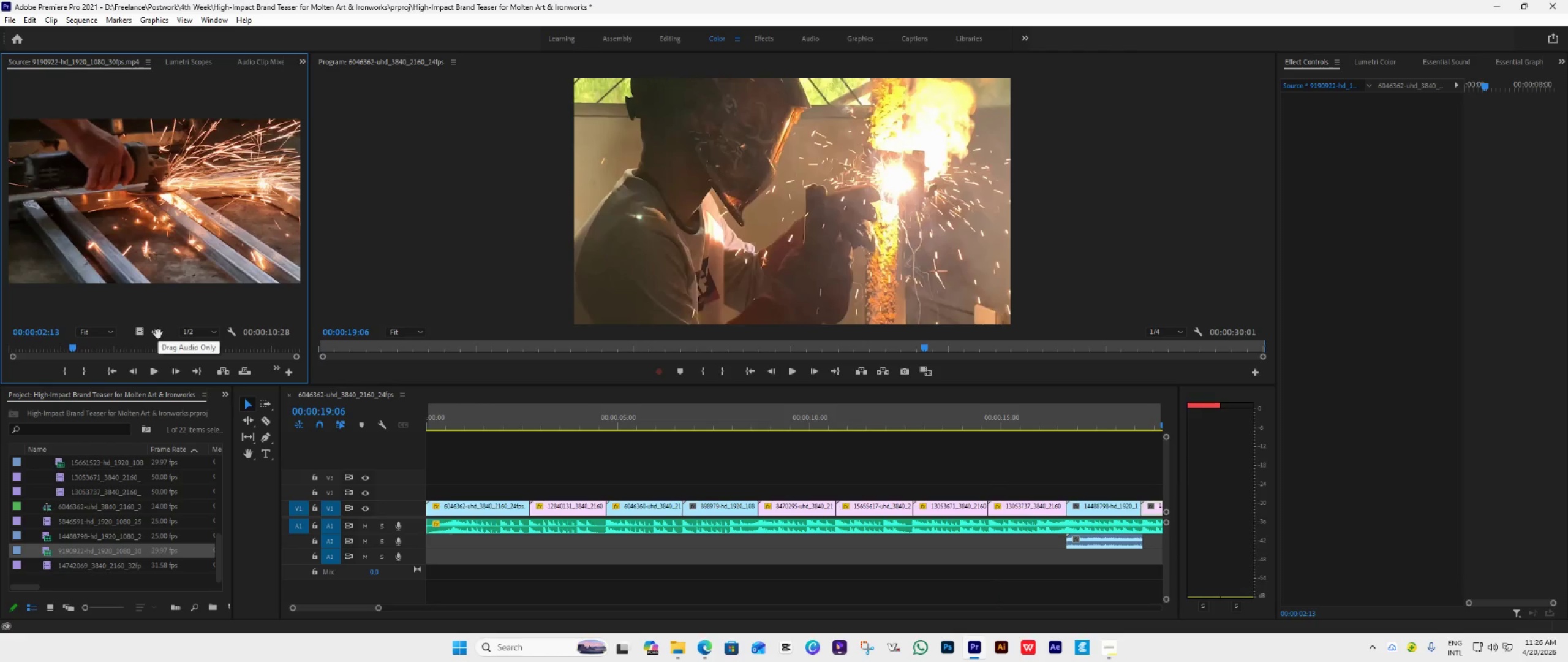 
wait(6.24)
 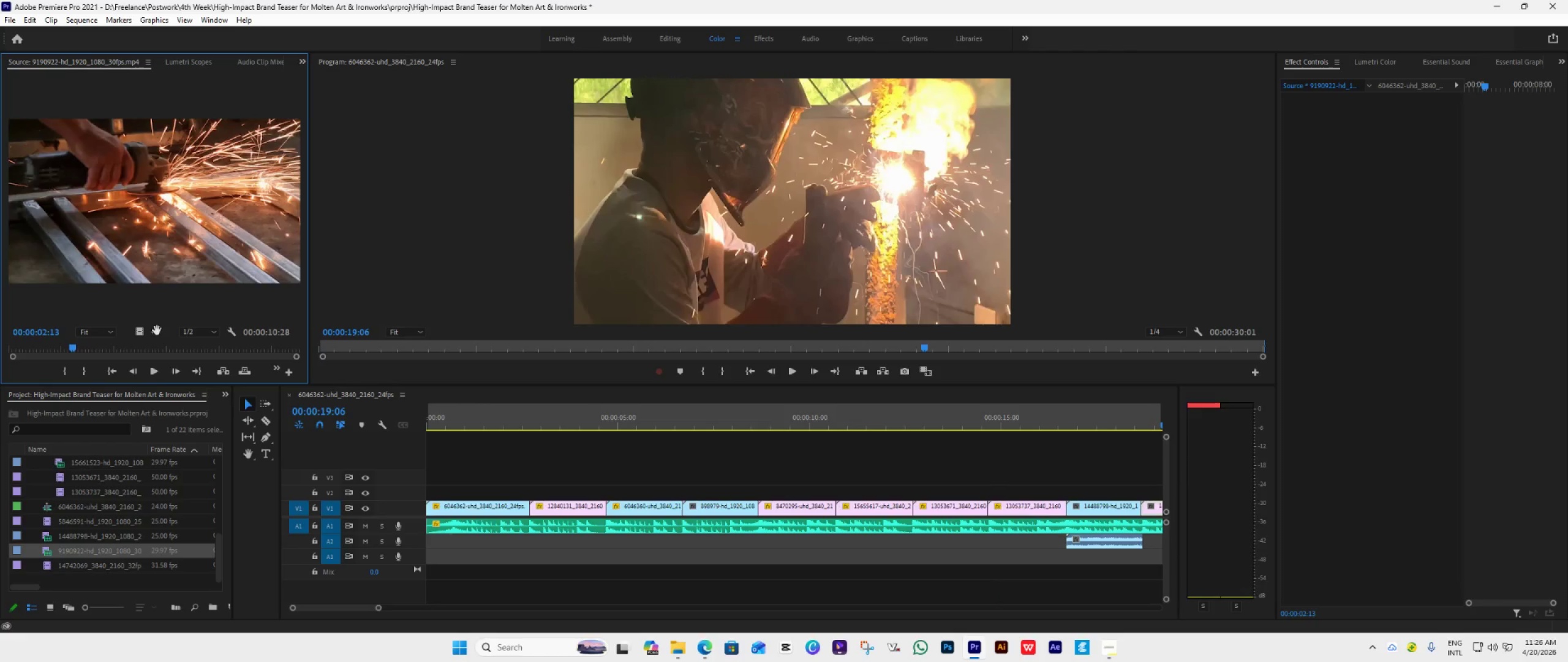 
left_click_drag(start_coordinate=[158, 334], to_coordinate=[535, 542])
 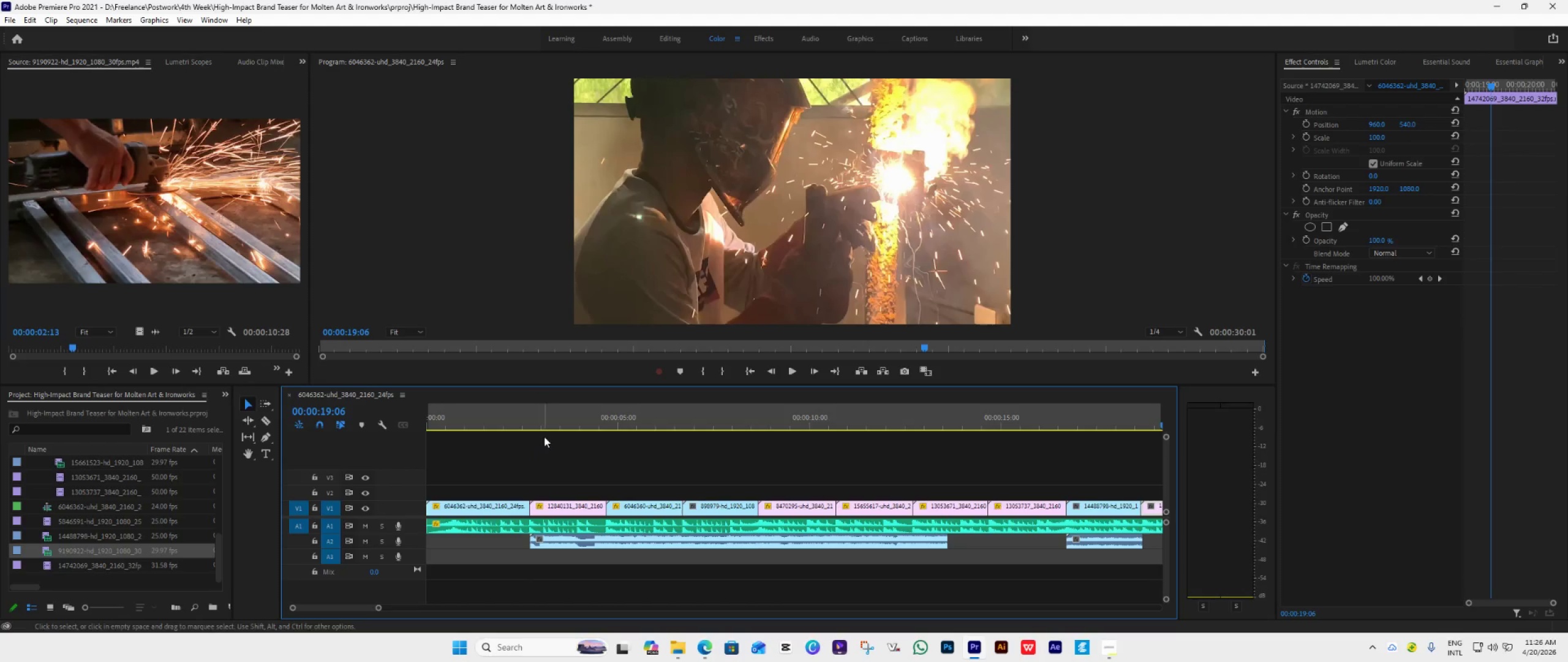 
left_click([552, 417])
 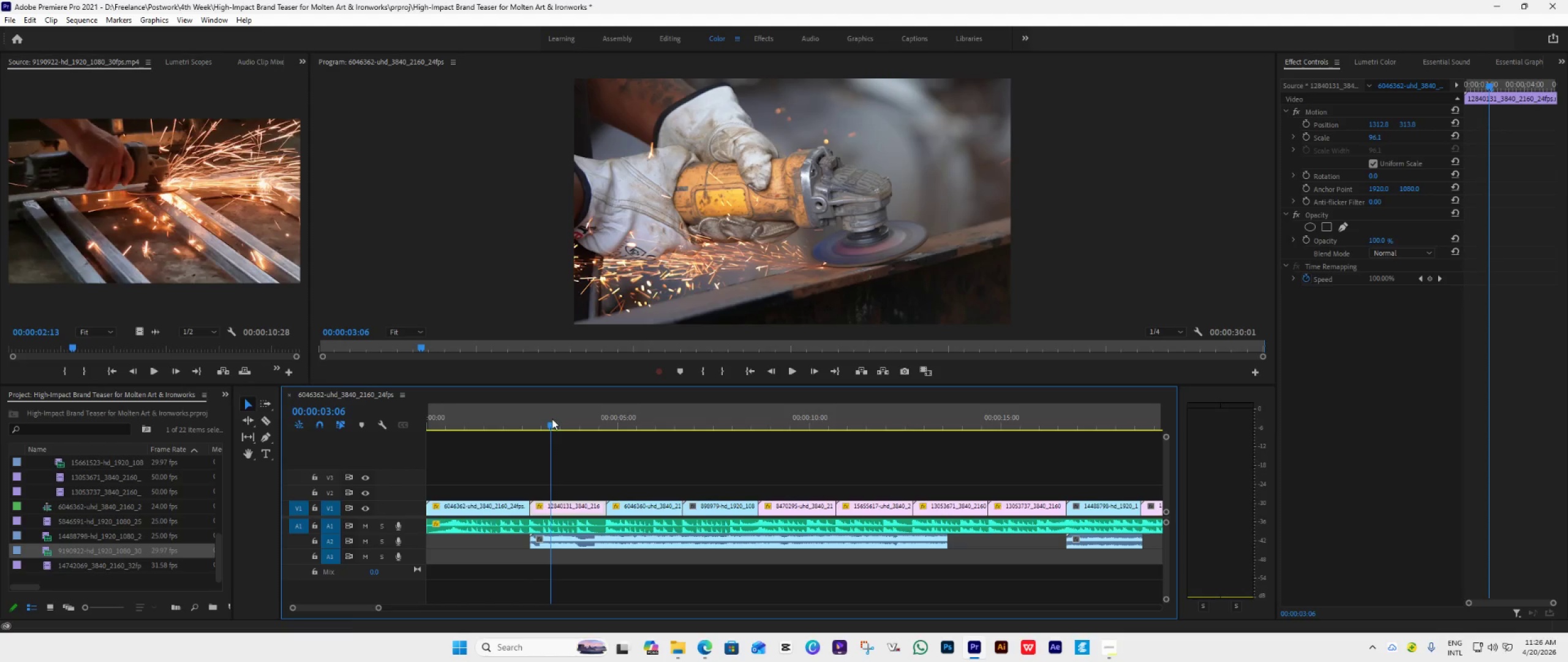 
left_click_drag(start_coordinate=[643, 538], to_coordinate=[605, 546])
 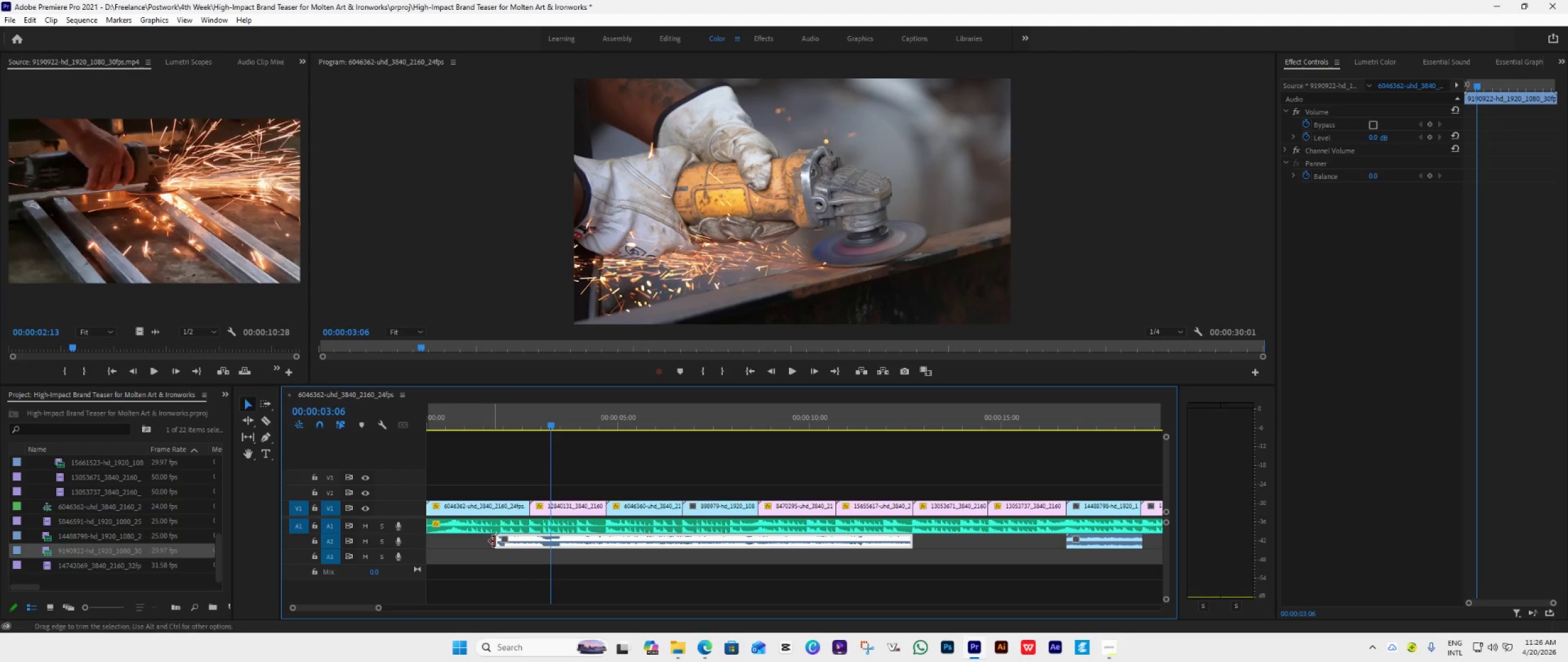 
left_click_drag(start_coordinate=[496, 542], to_coordinate=[553, 554])
 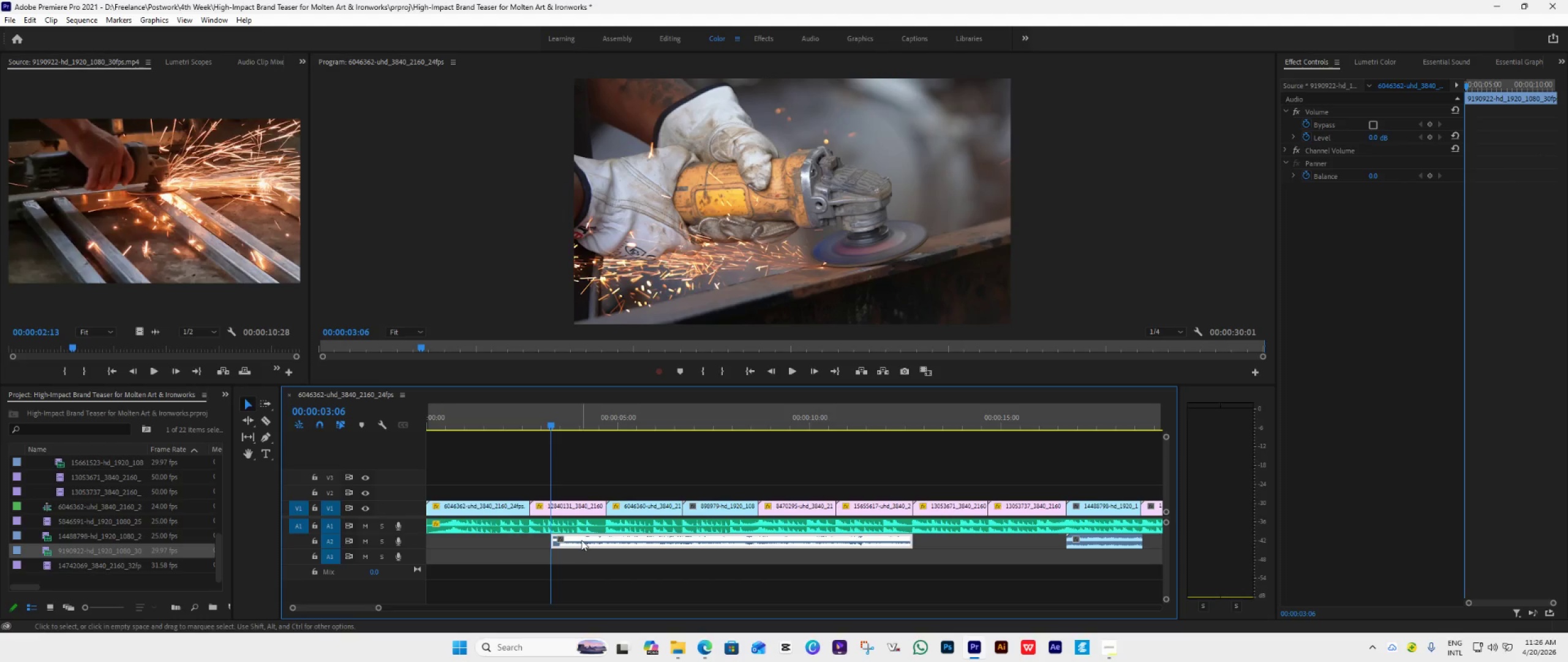 
left_click_drag(start_coordinate=[578, 540], to_coordinate=[542, 547])
 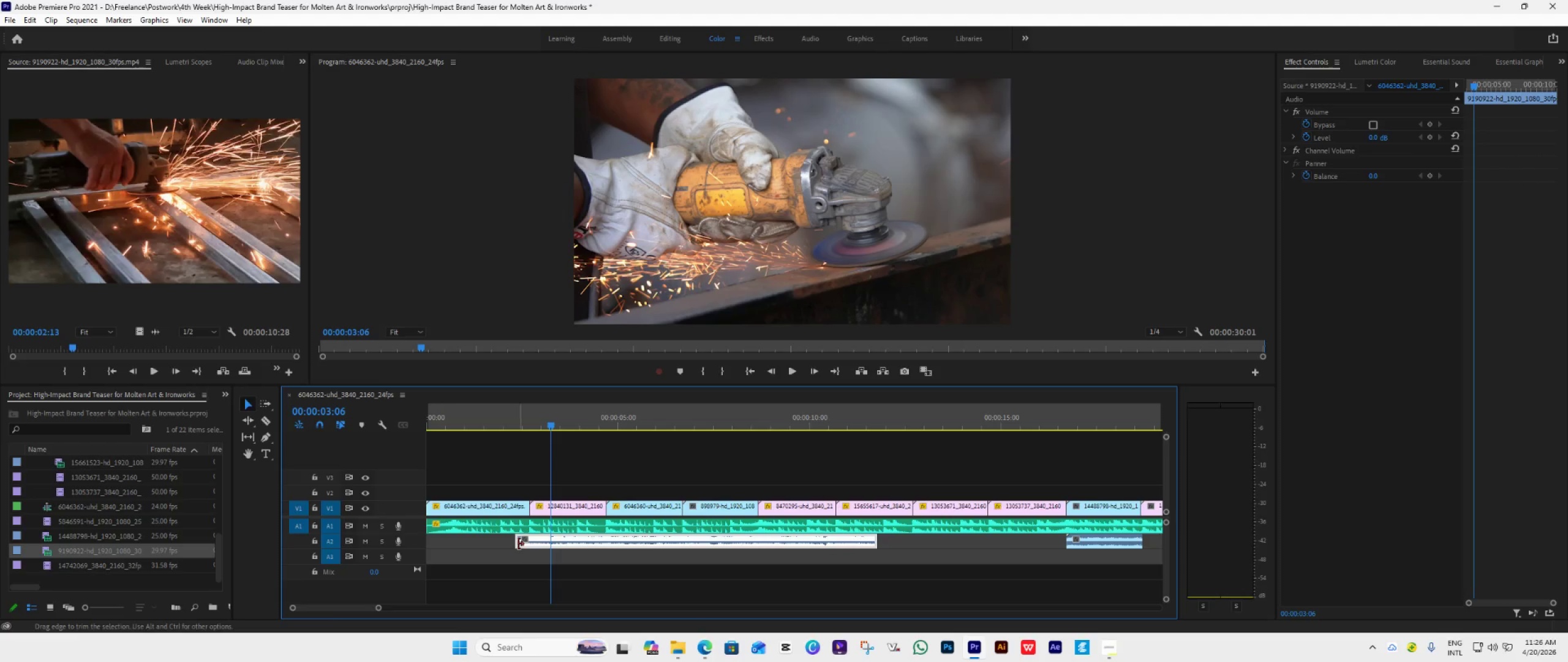 
left_click_drag(start_coordinate=[517, 544], to_coordinate=[527, 547])
 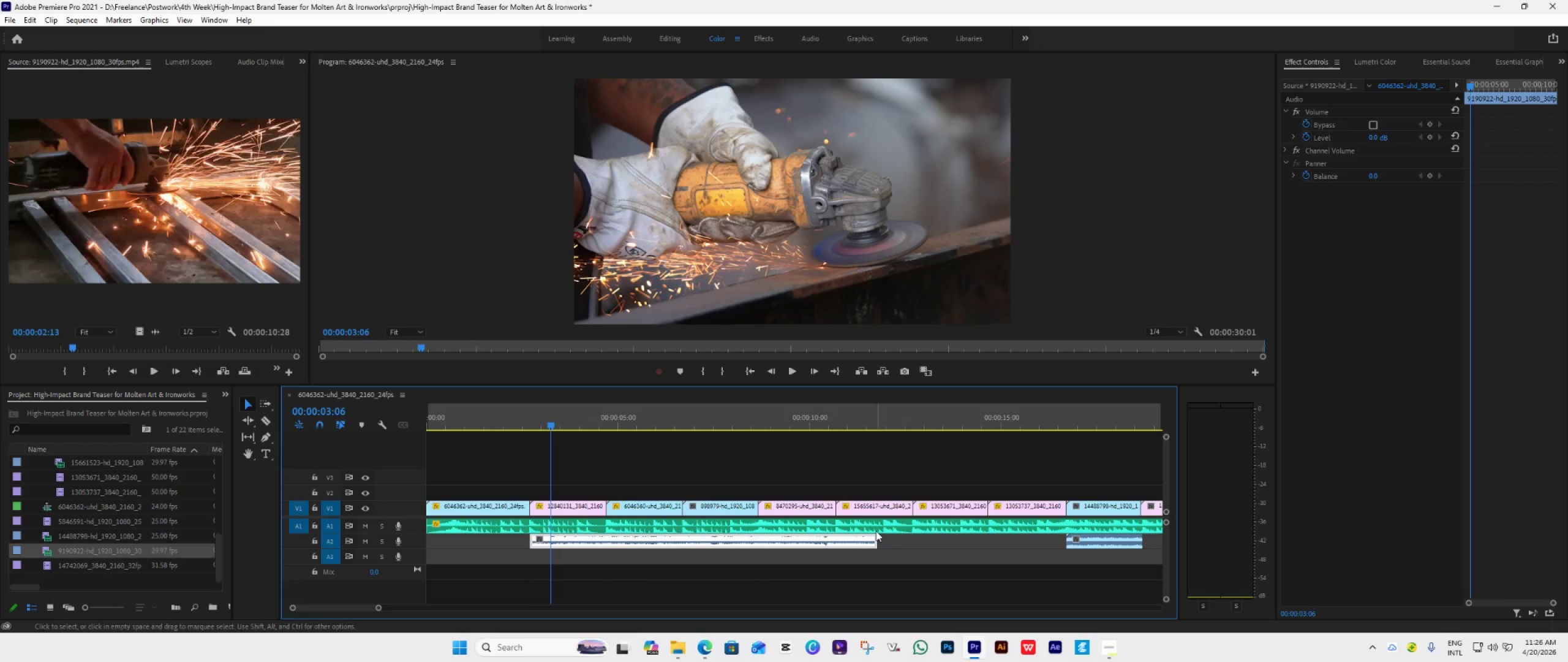 
left_click_drag(start_coordinate=[875, 540], to_coordinate=[603, 578])
 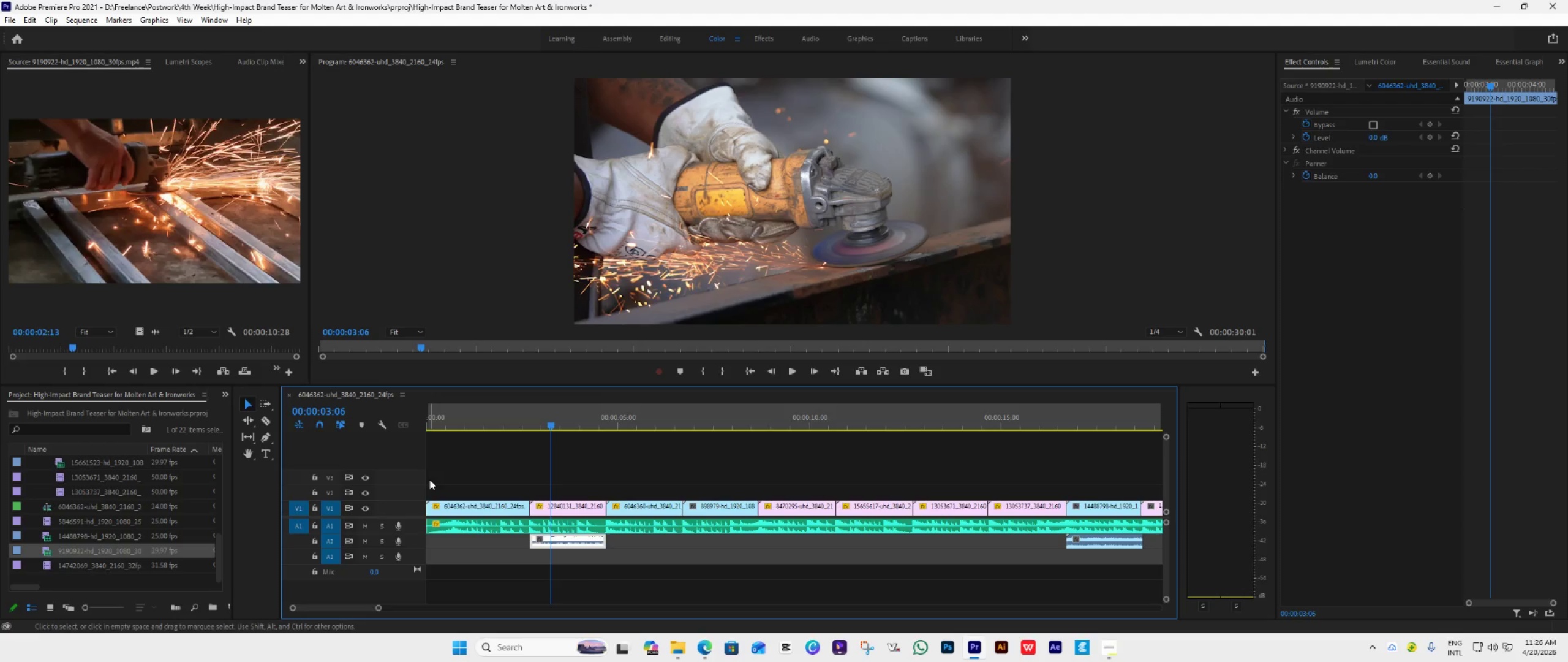 
wait(9.05)
 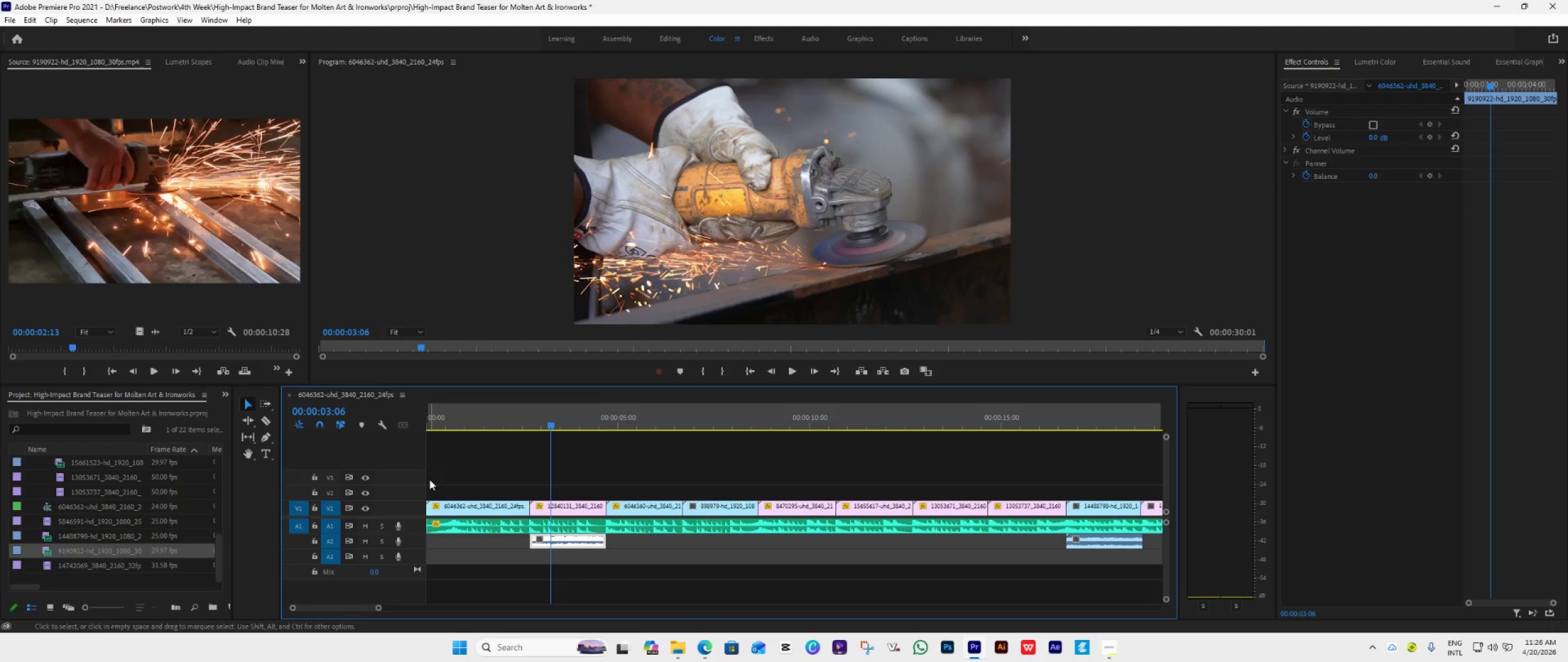 
key(Space)
 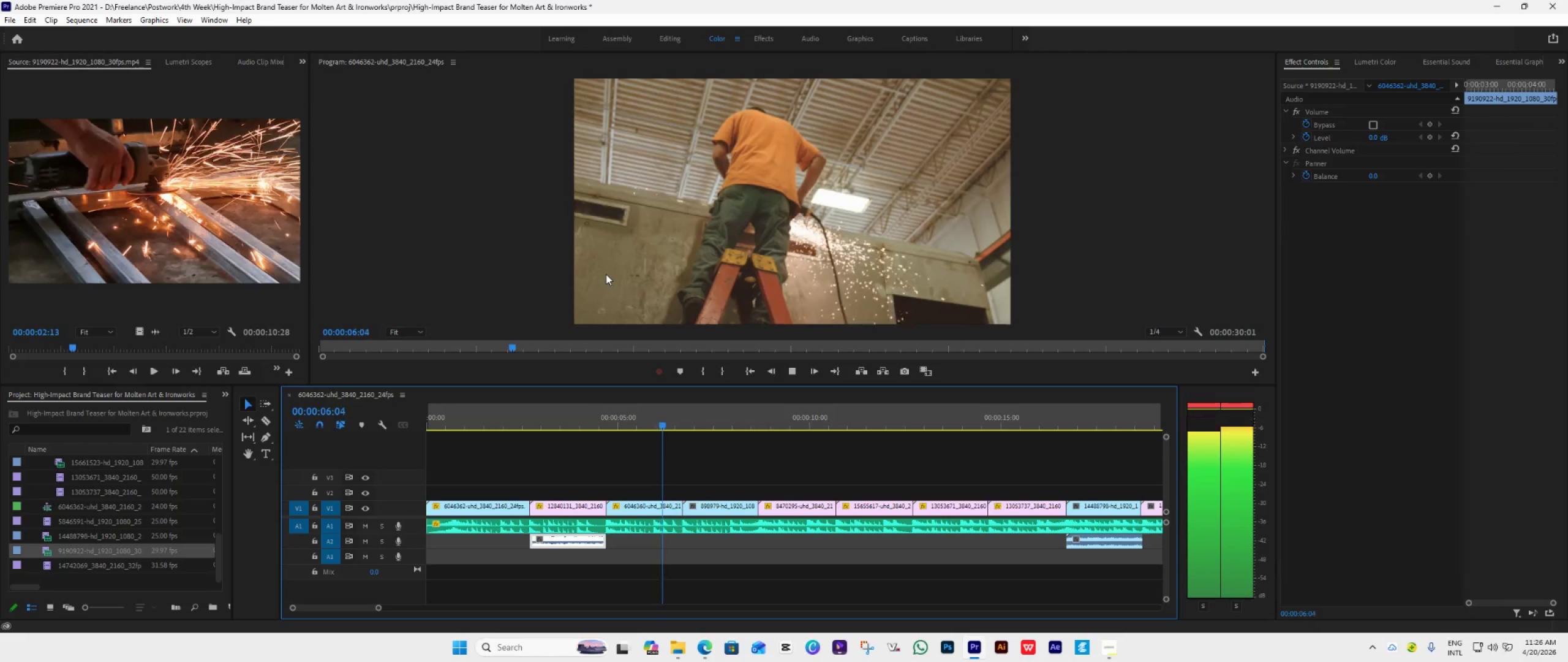 
key(Space)
 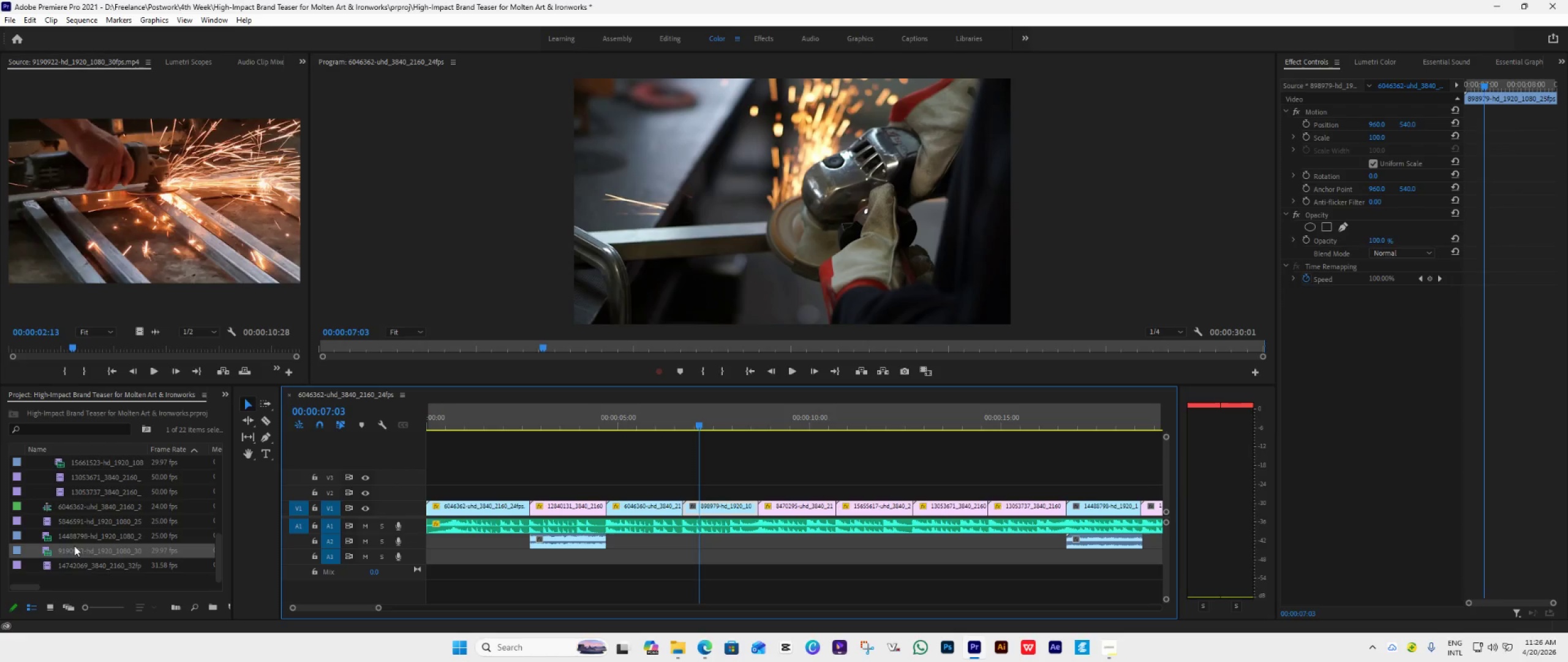 
double_click([45, 564])
 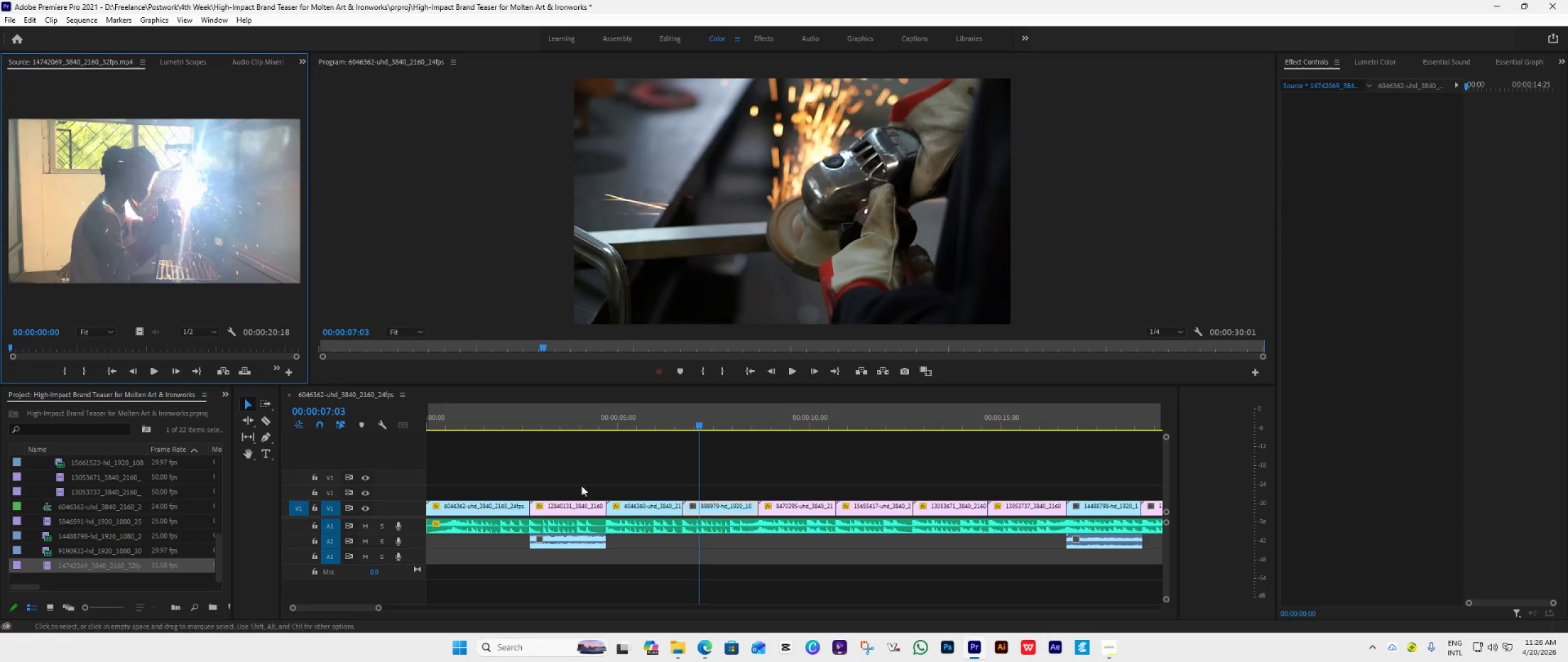 
key(Space)
 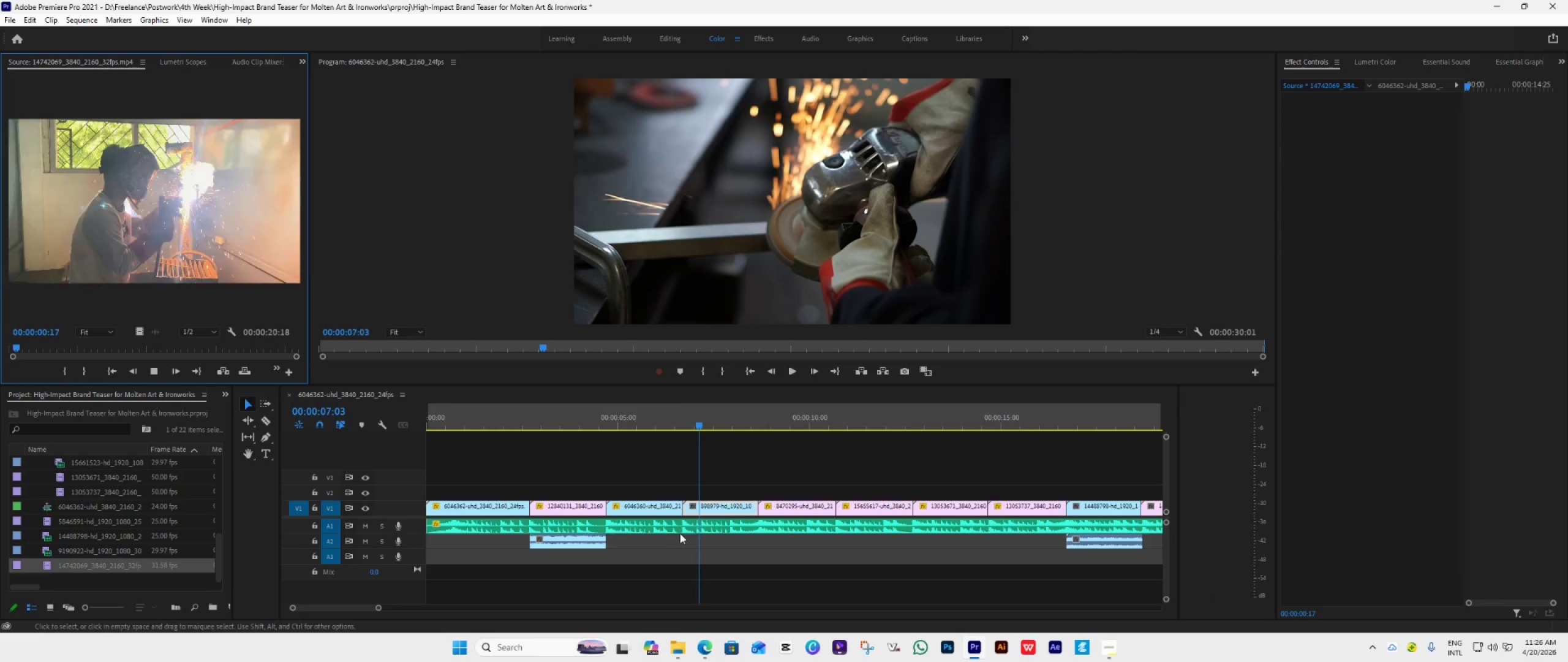 
key(Space)
 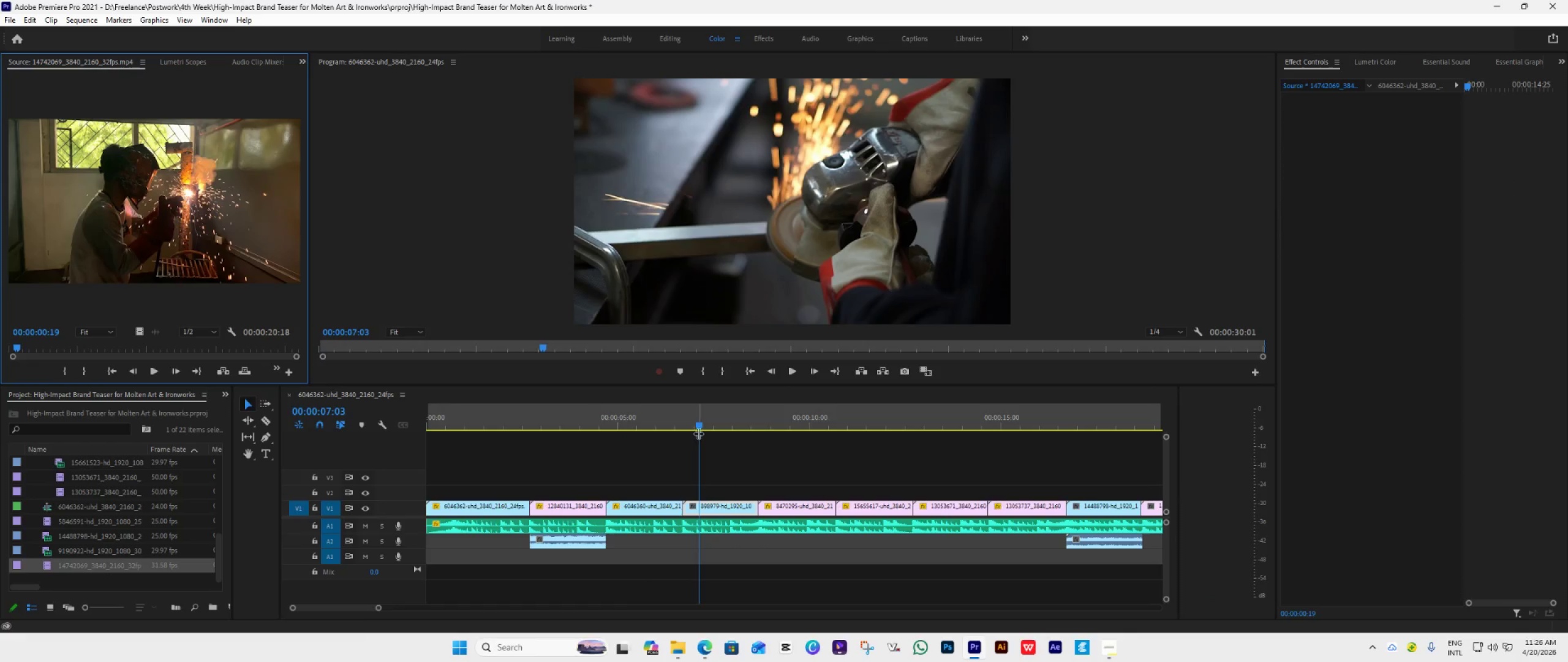 
left_click([703, 469])
 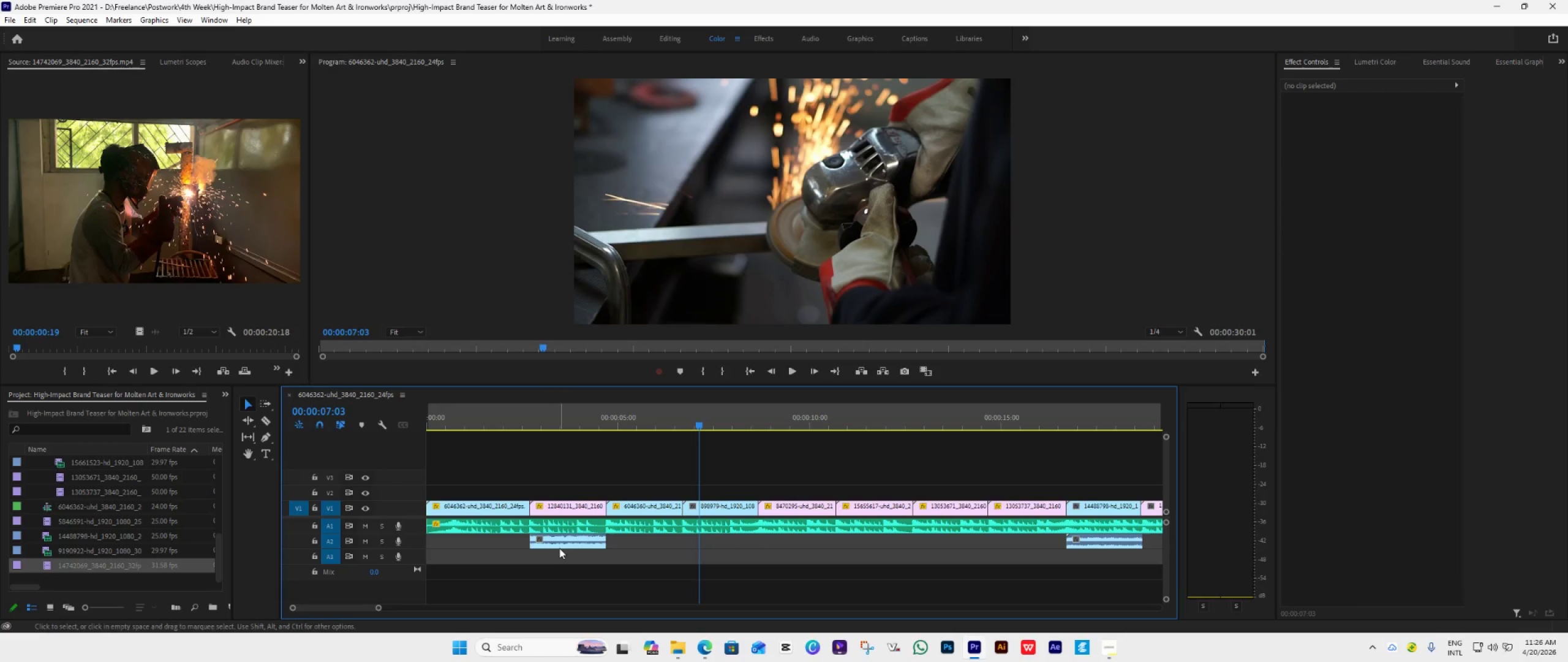 
left_click_drag(start_coordinate=[559, 544], to_coordinate=[716, 536])
 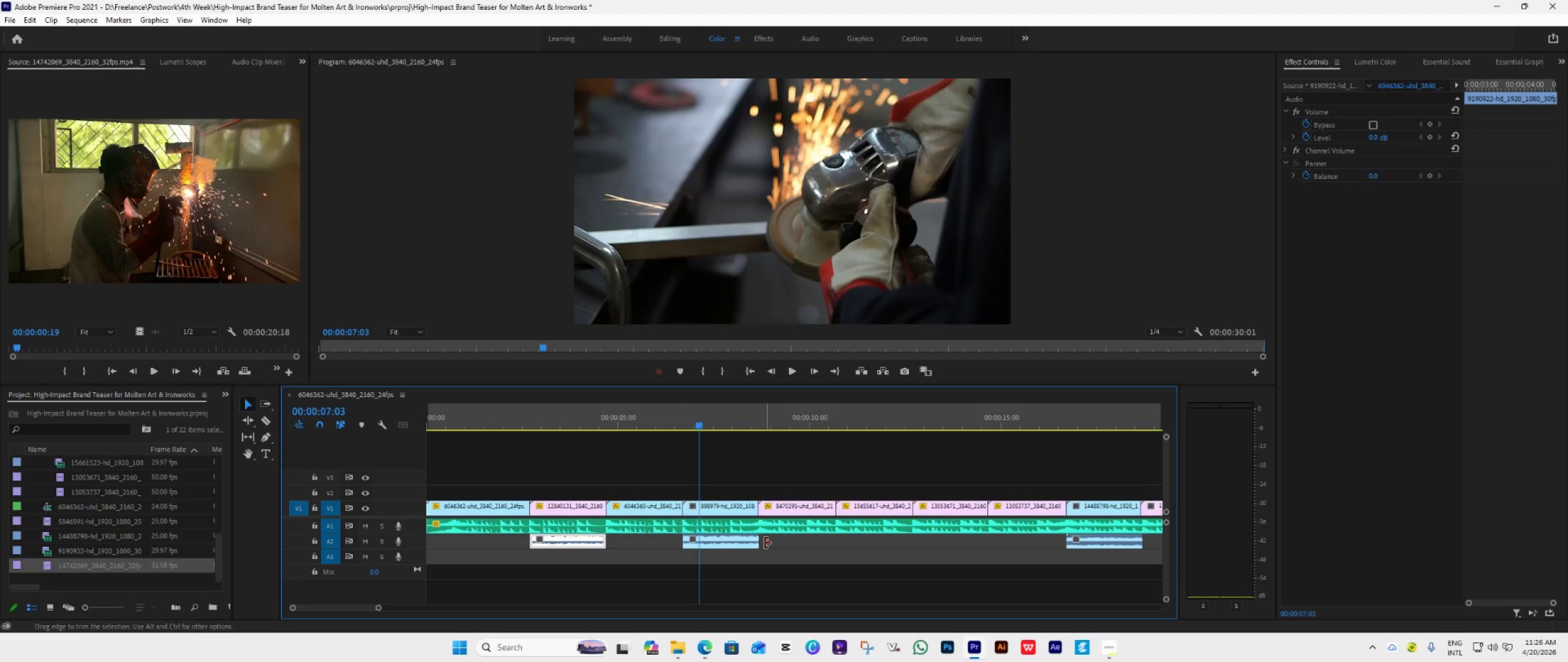 
hold_key(key=AltLeft, duration=1.78)
 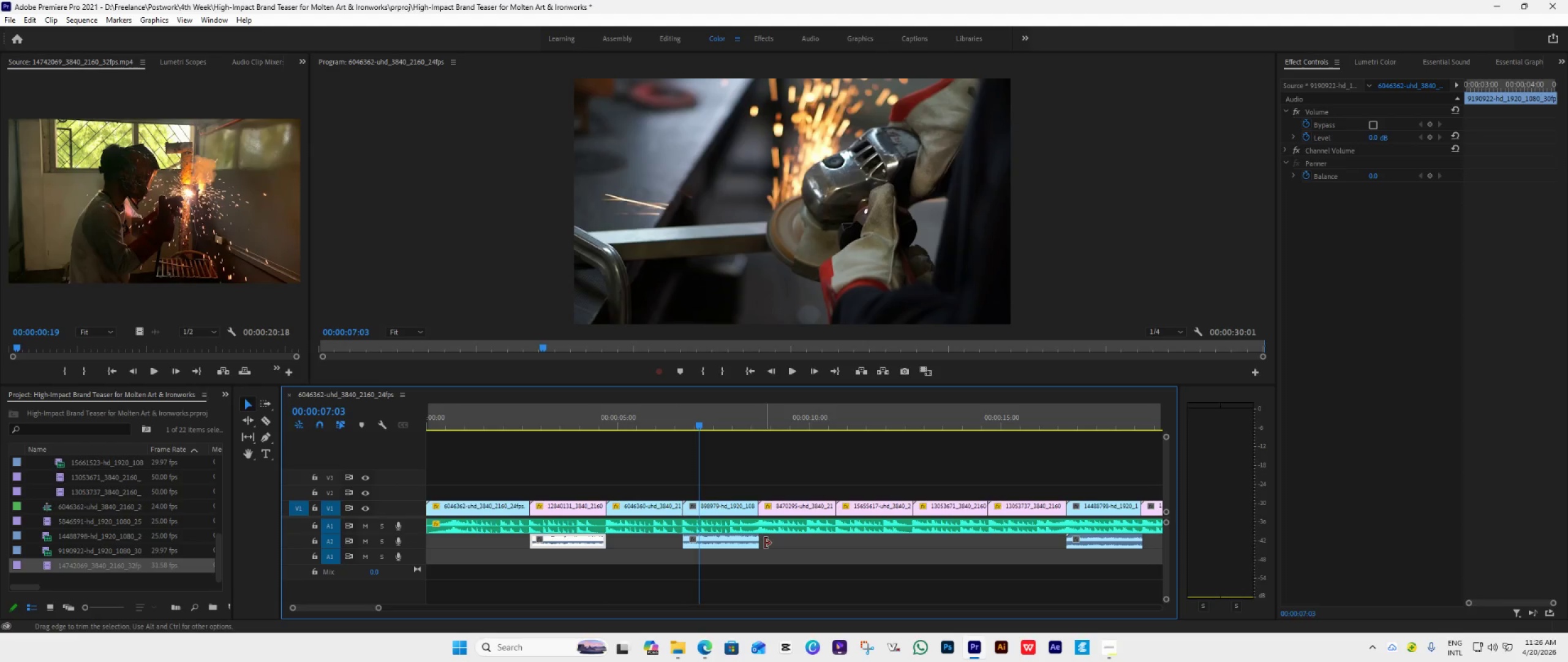 
key(Space)
 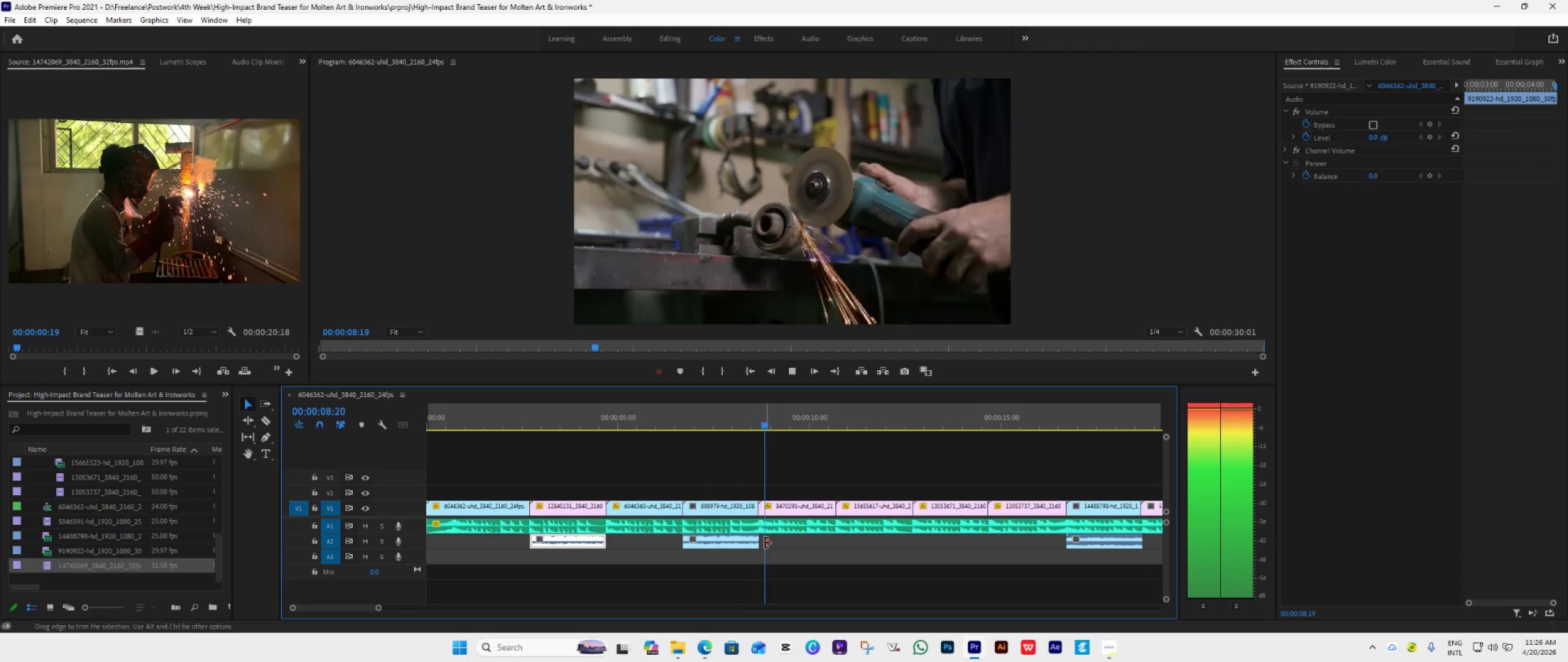 
key(Space)
 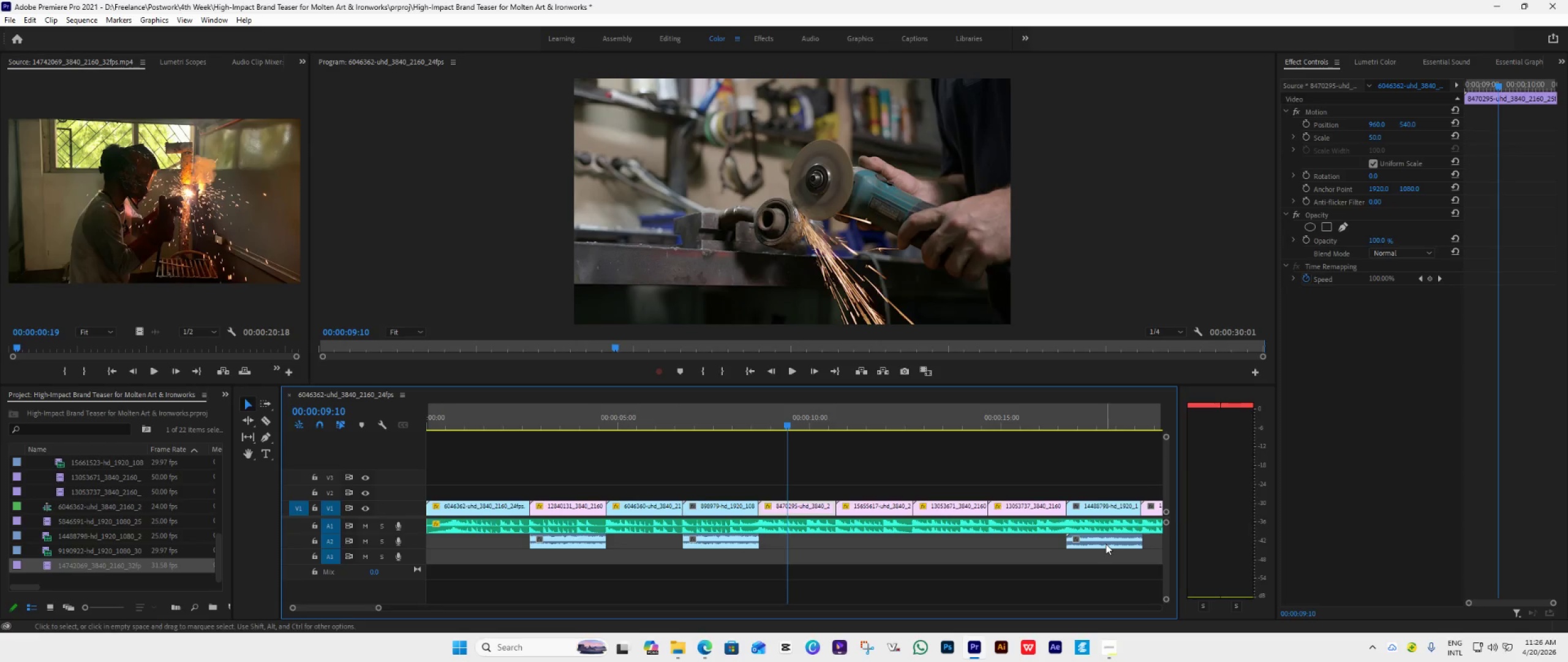 
hold_key(key=AltLeft, duration=1.73)
left_click_drag(start_coordinate=[1106, 544], to_coordinate=[802, 542])
 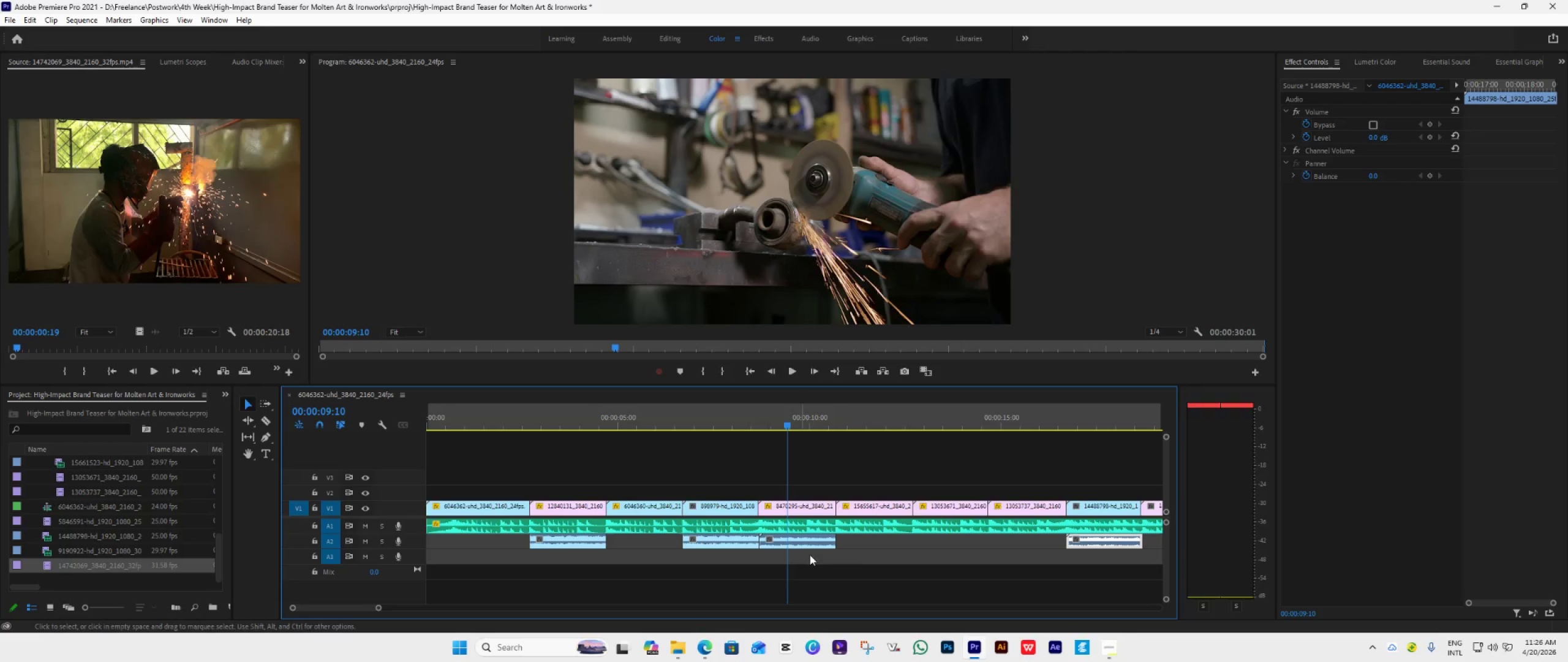 
key(Space)
 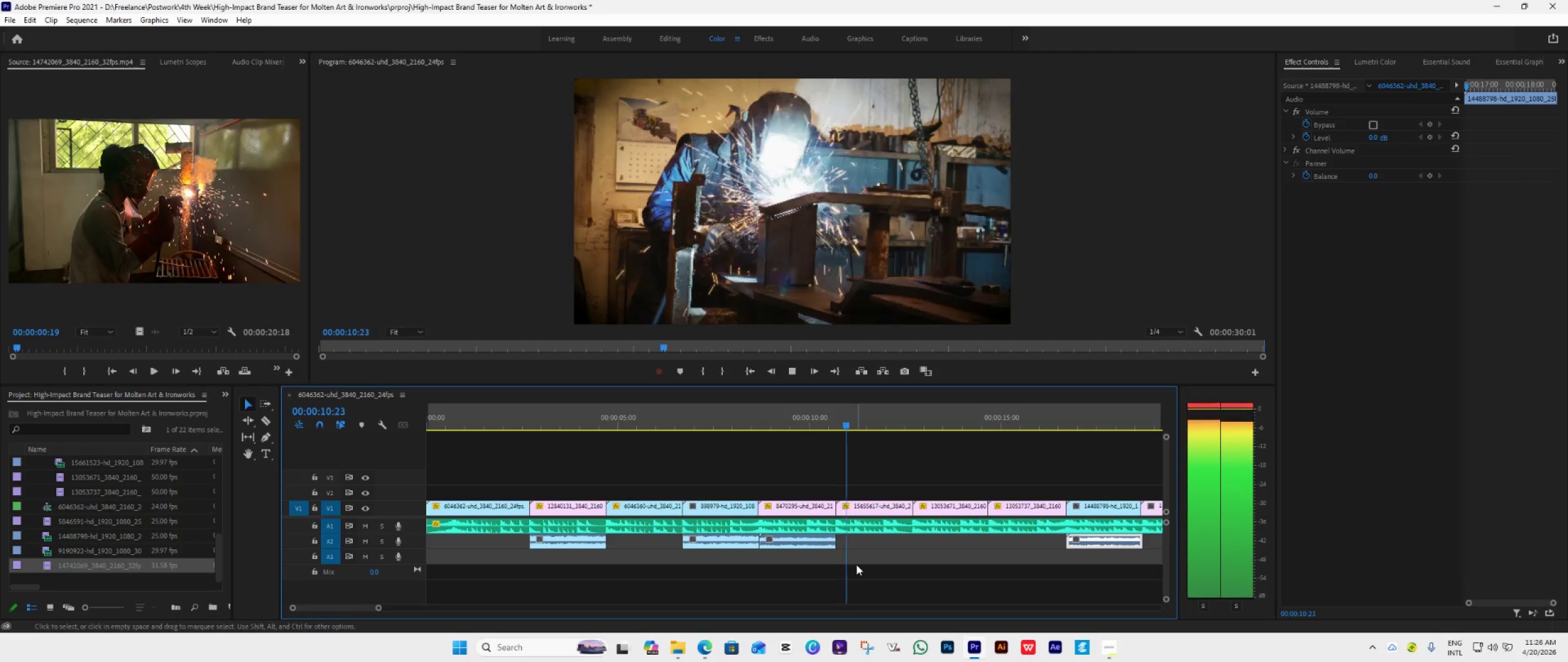 
scroll: coordinate [856, 565], scroll_direction: down, amount: 3.0
 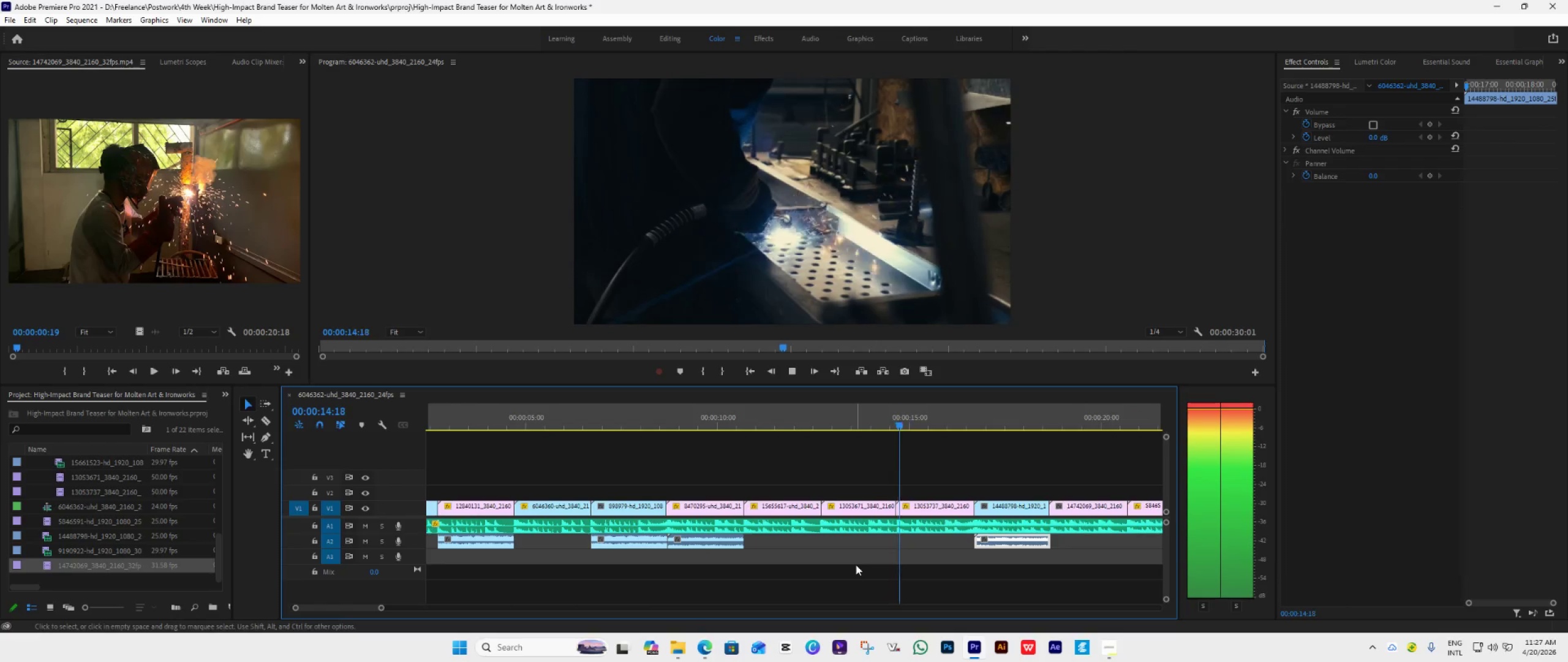 
wait(7.8)
 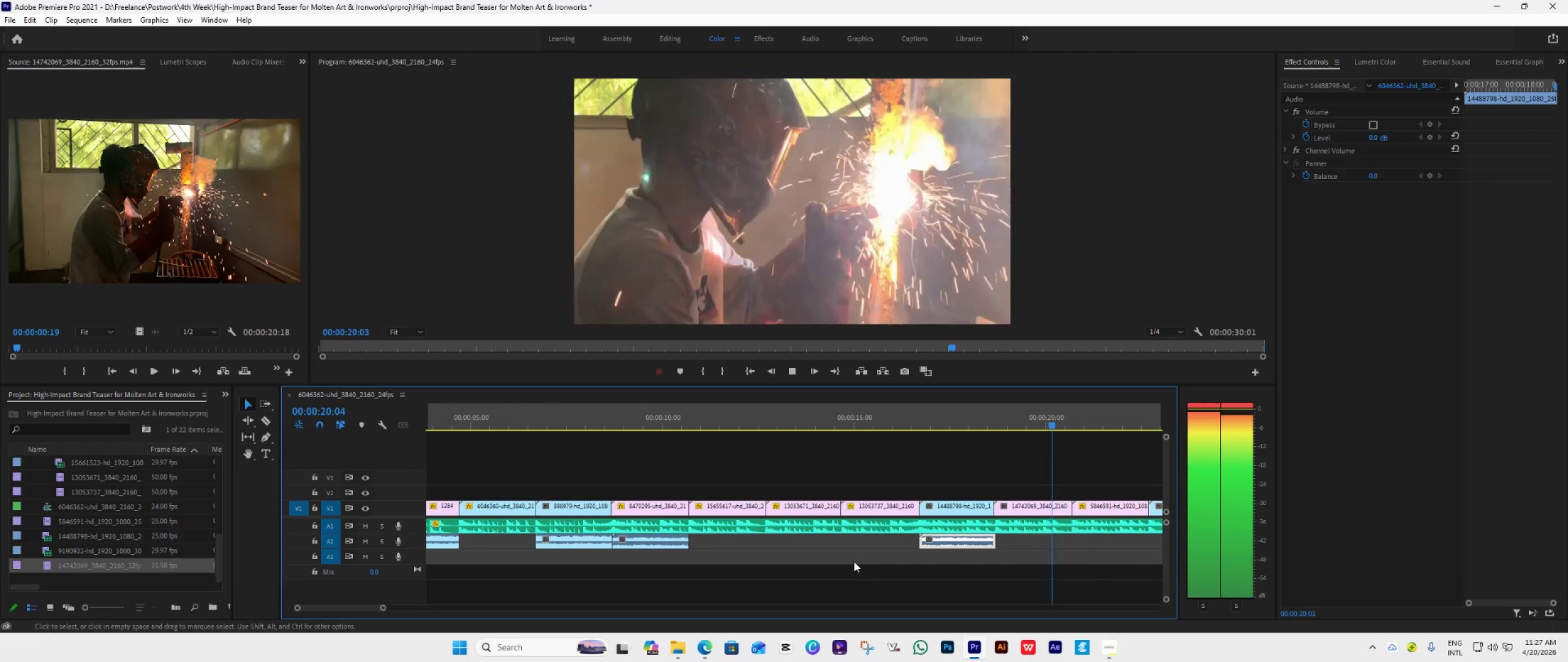 
hold_key(key=AltLeft, duration=0.67)
 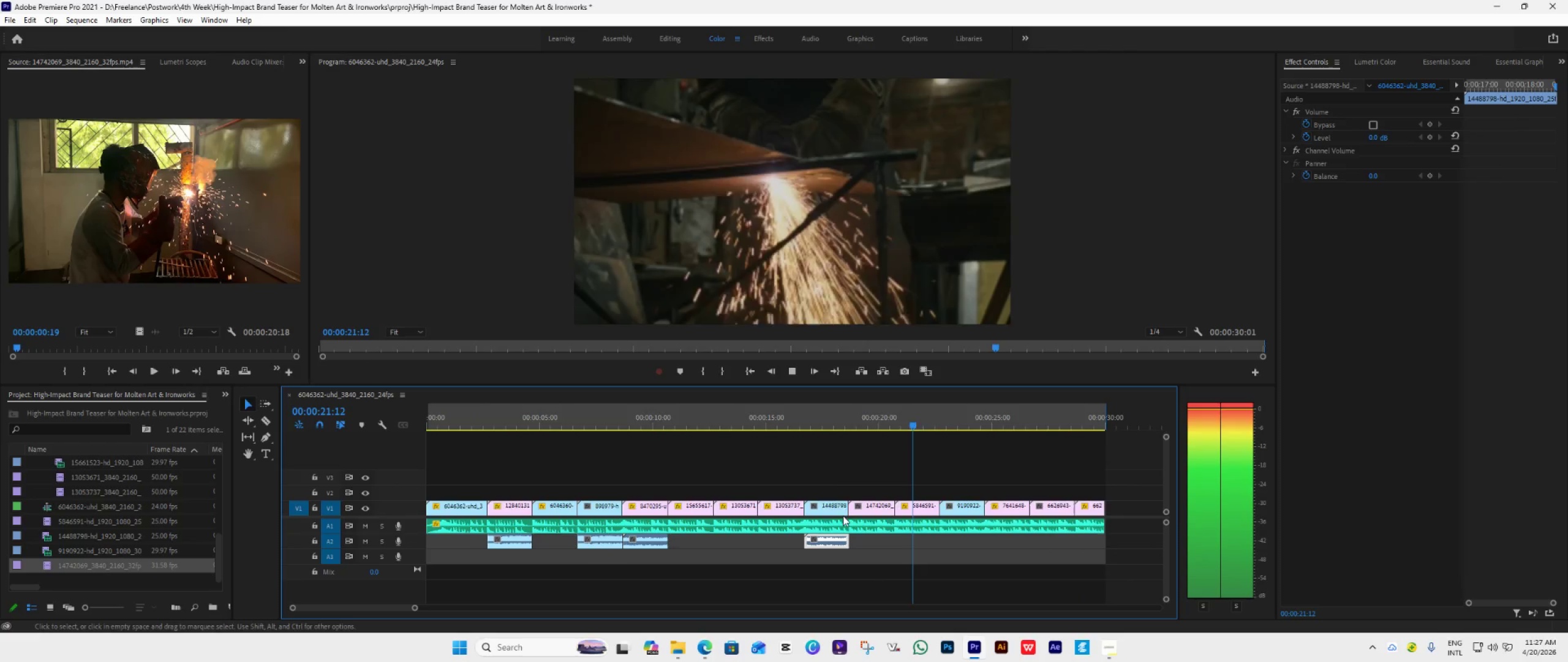 
scroll: coordinate [851, 544], scroll_direction: down, amount: 8.0
 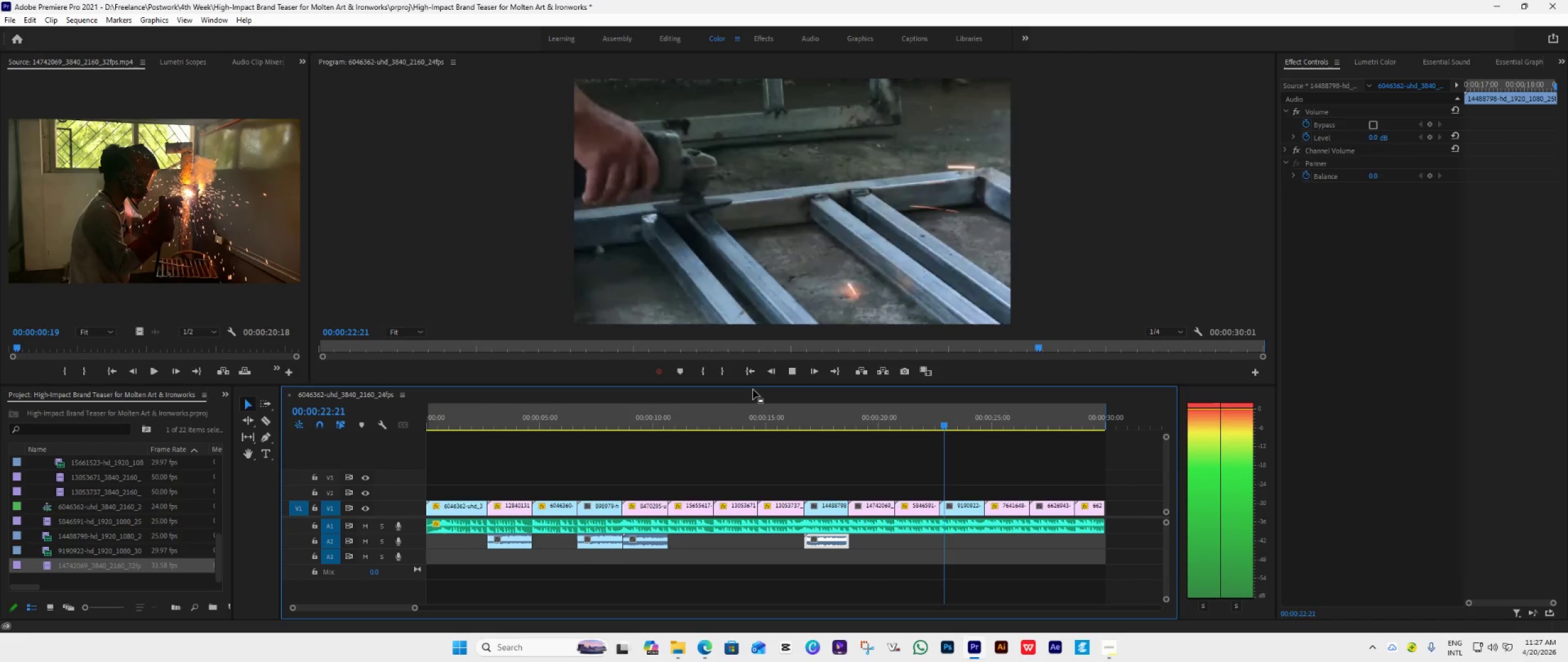 
key(Space)
 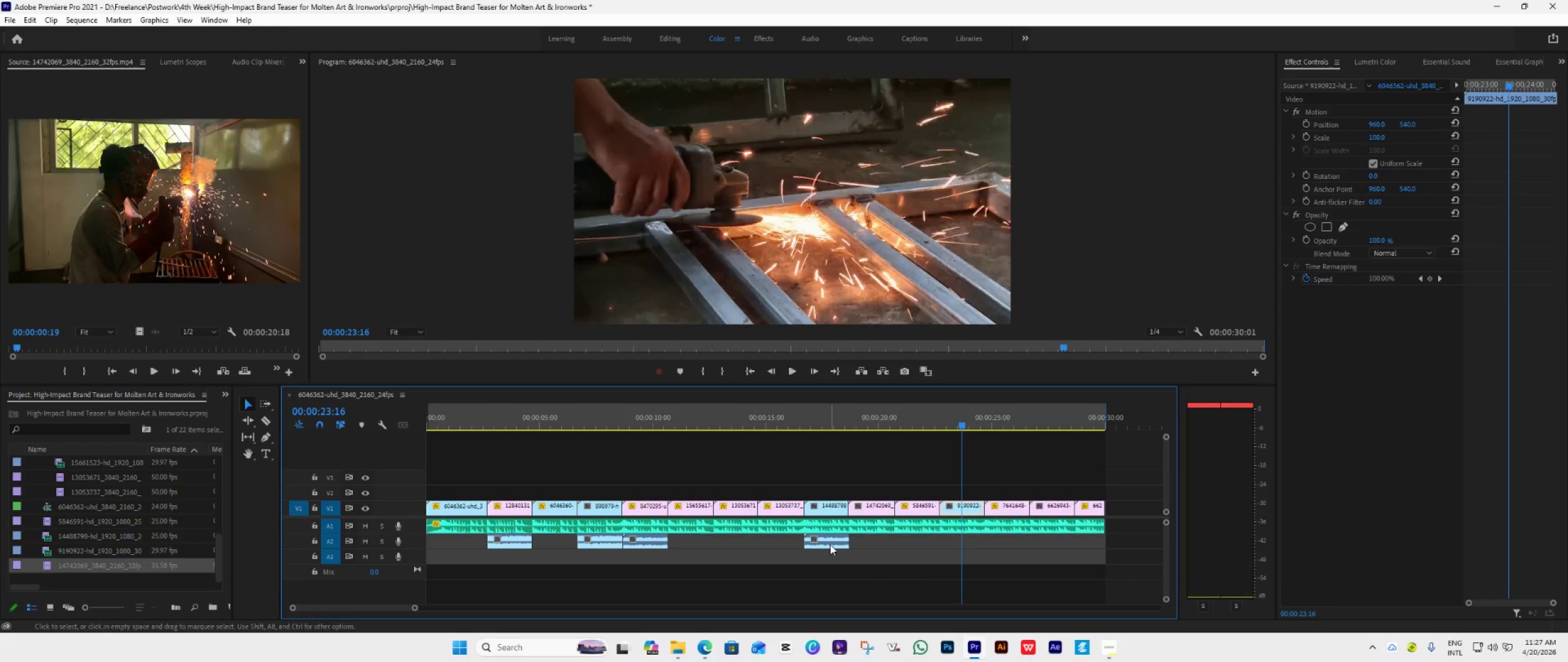 
hold_key(key=AltLeft, duration=4.92)
left_click_drag(start_coordinate=[830, 544], to_coordinate=[830, 547])
 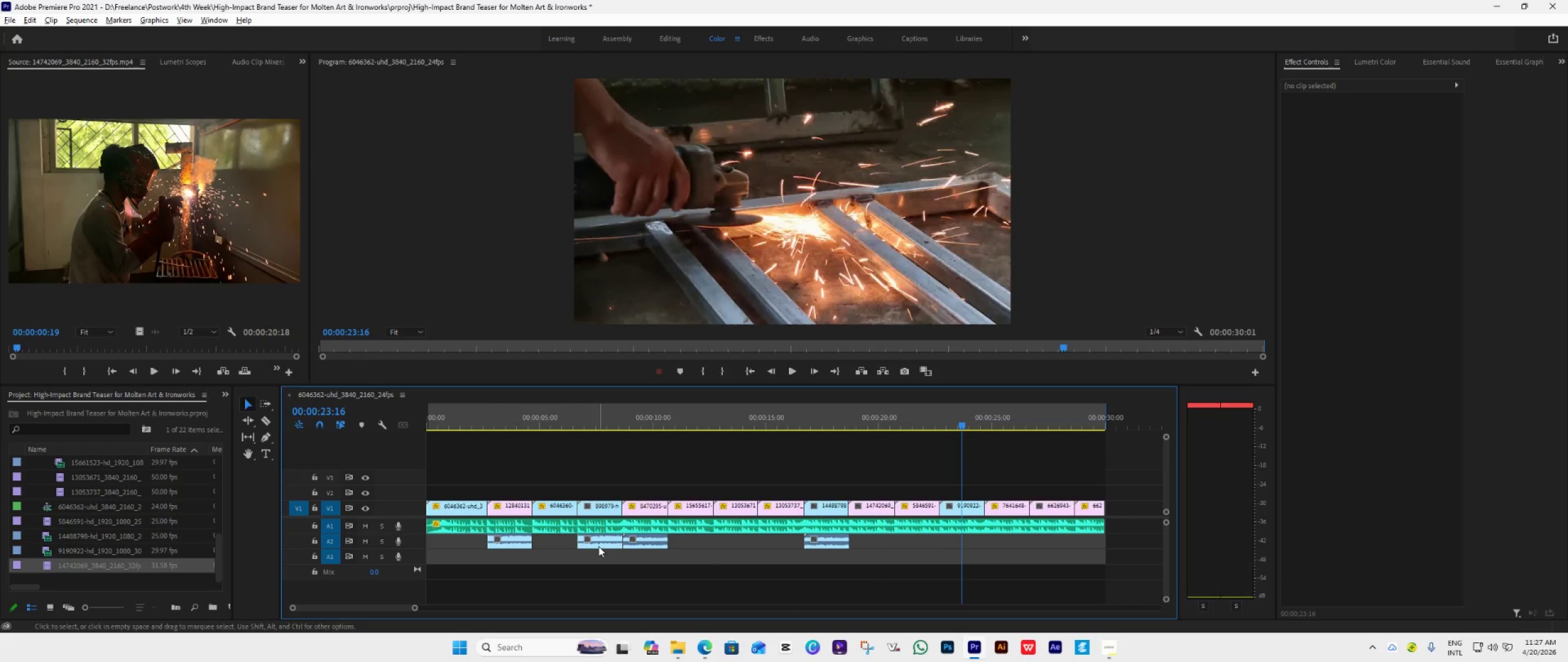 
left_click_drag(start_coordinate=[598, 546], to_coordinate=[967, 538])
 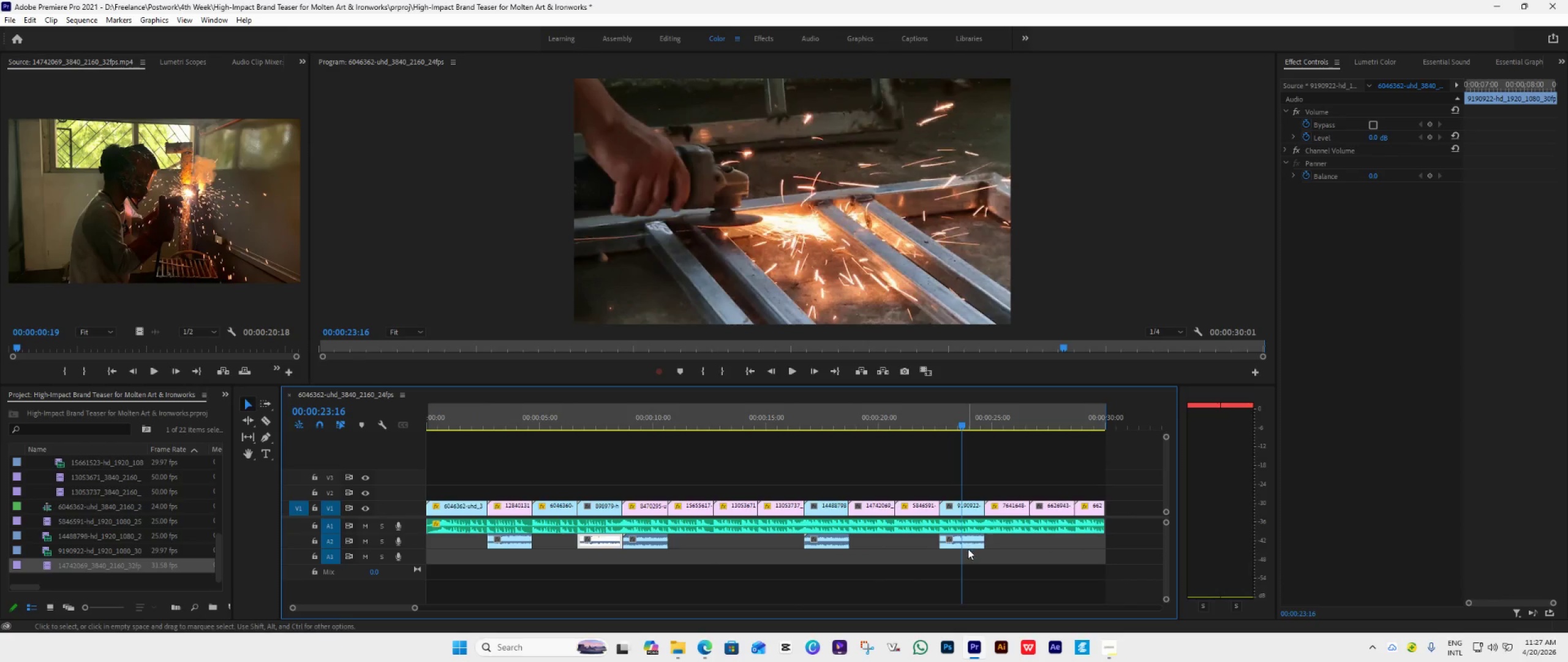 
key(Space)
 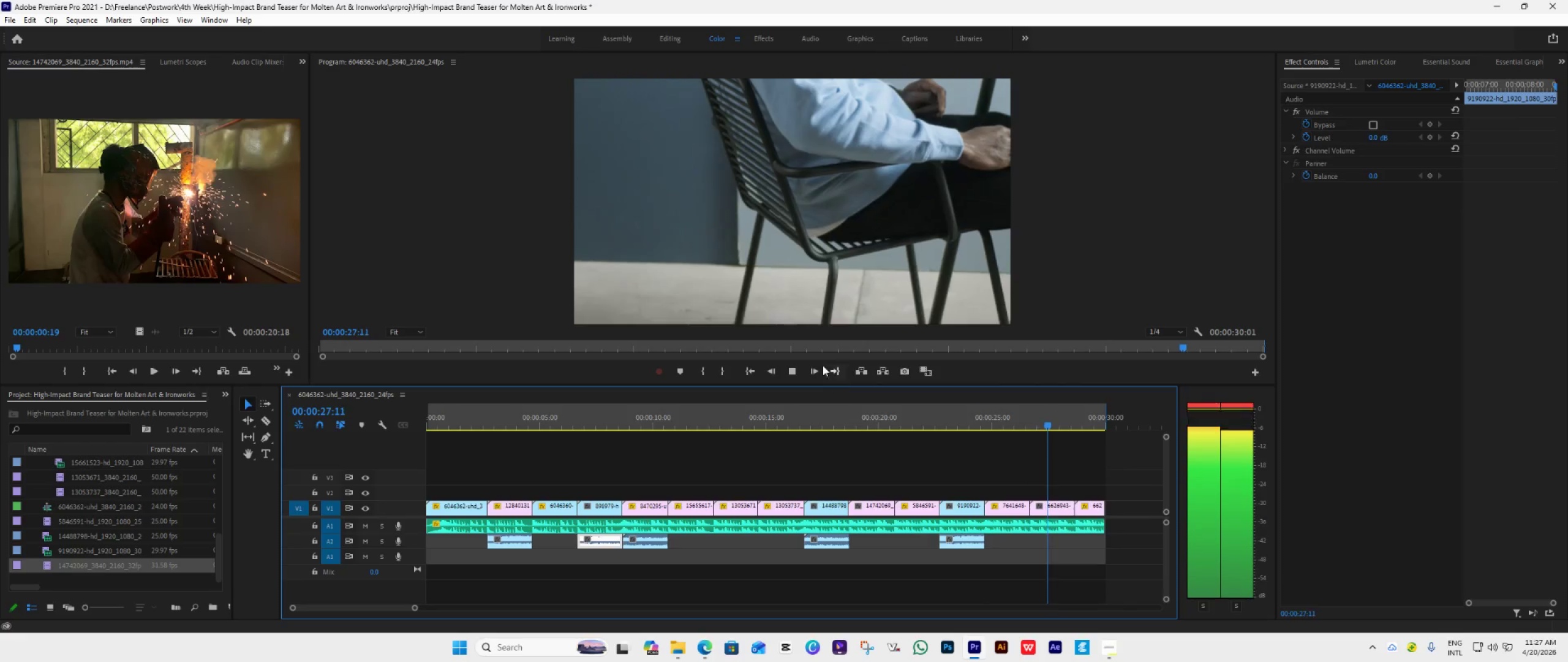 
wait(5.12)
 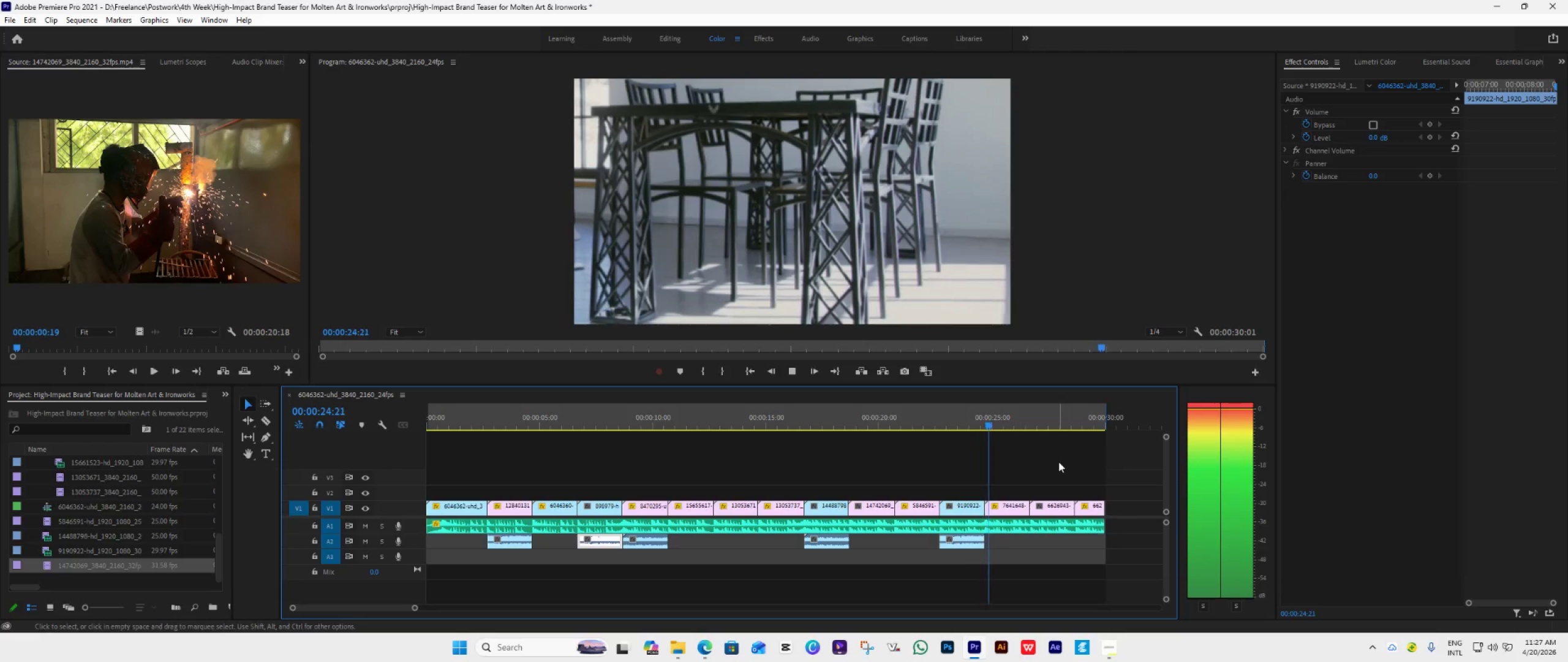 
left_click([752, 370])
 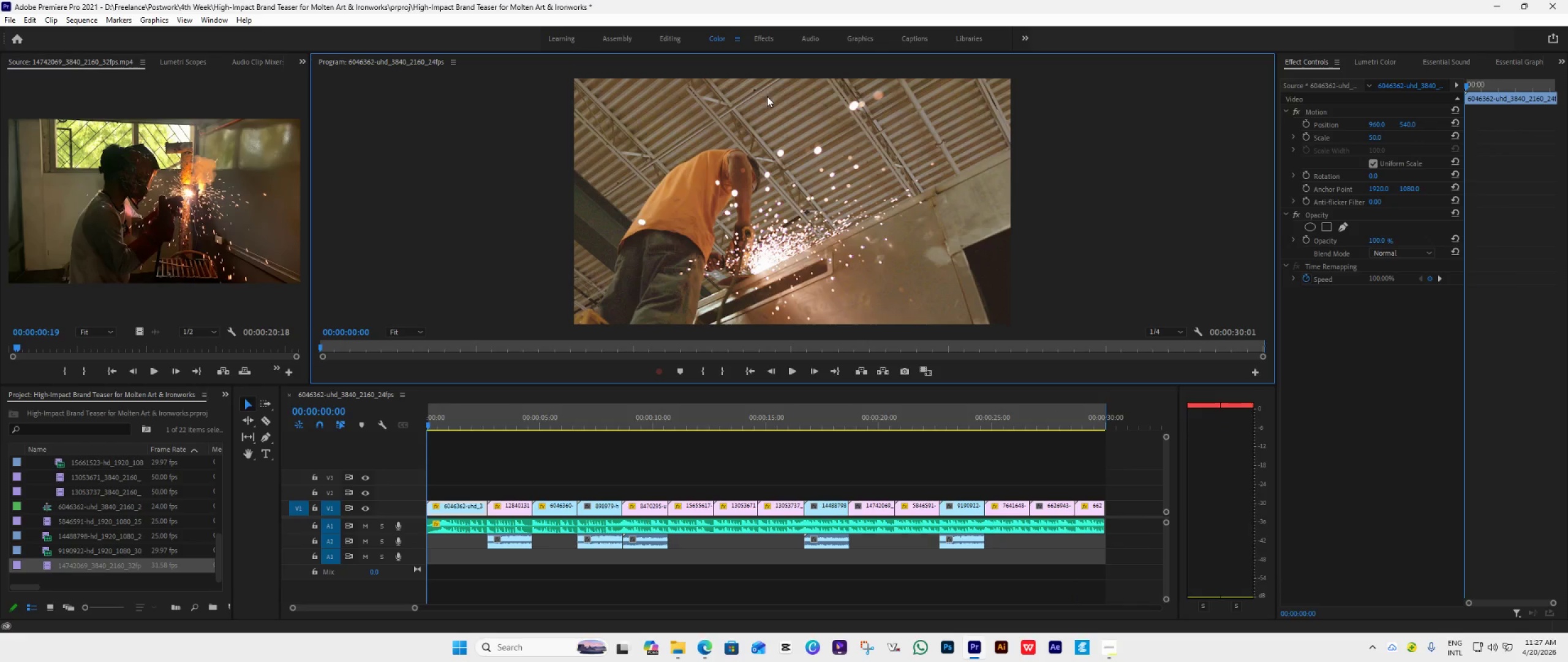 
key(Space)
 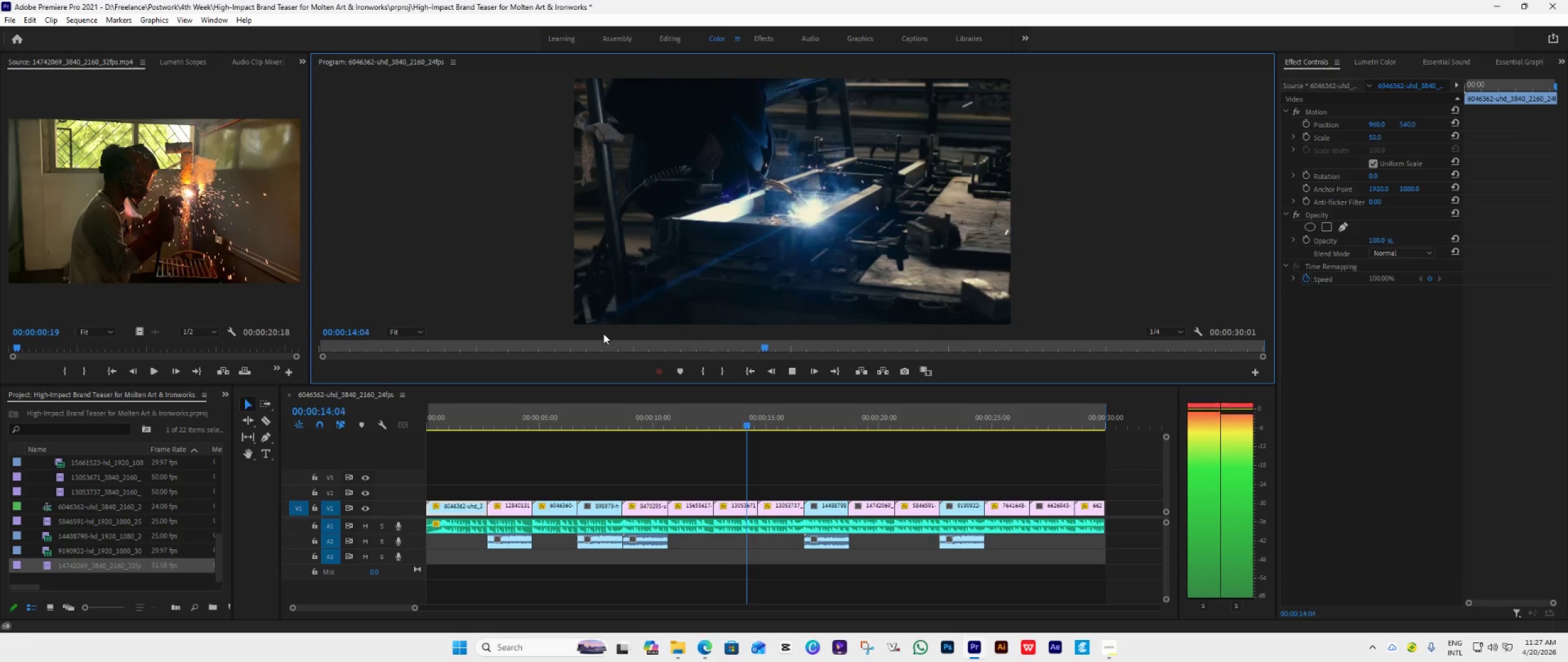 
wait(19.16)
 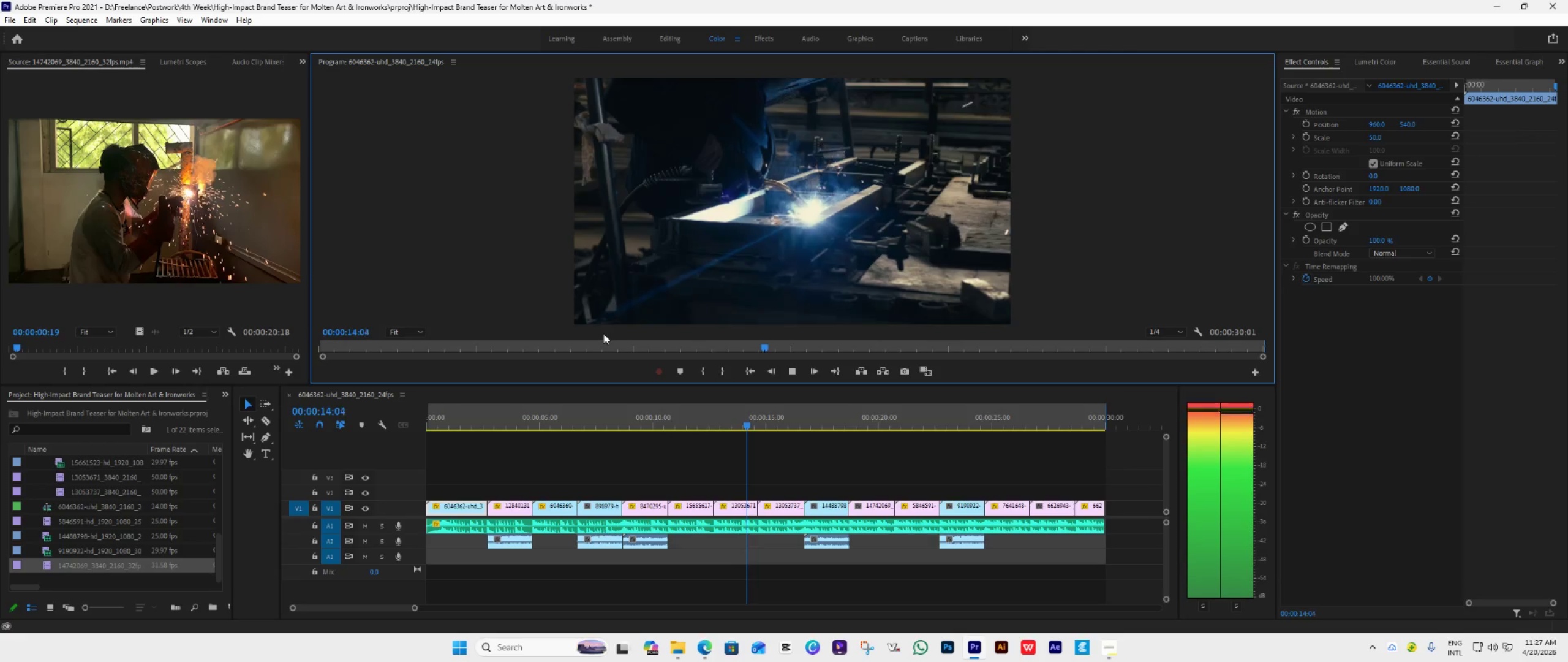 
key(Space)
 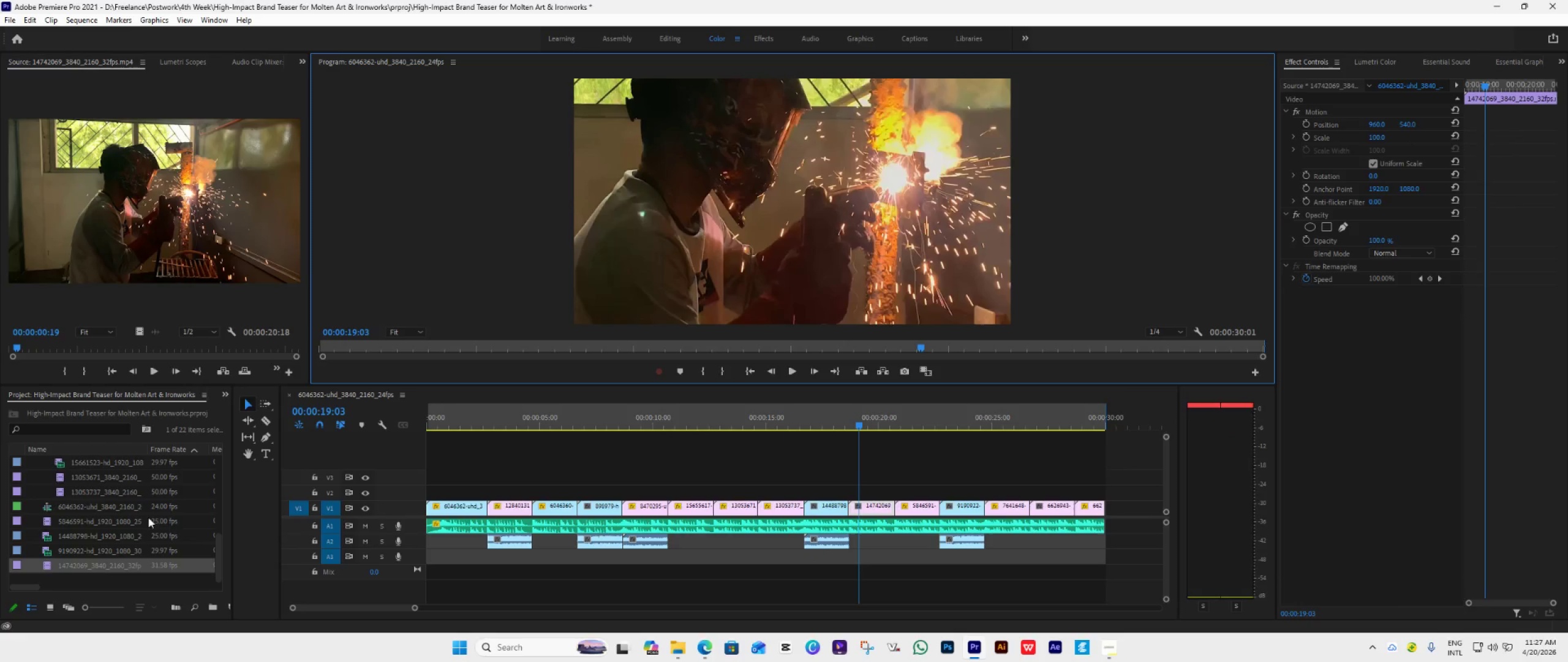 
scroll: coordinate [135, 509], scroll_direction: up, amount: 15.0
 